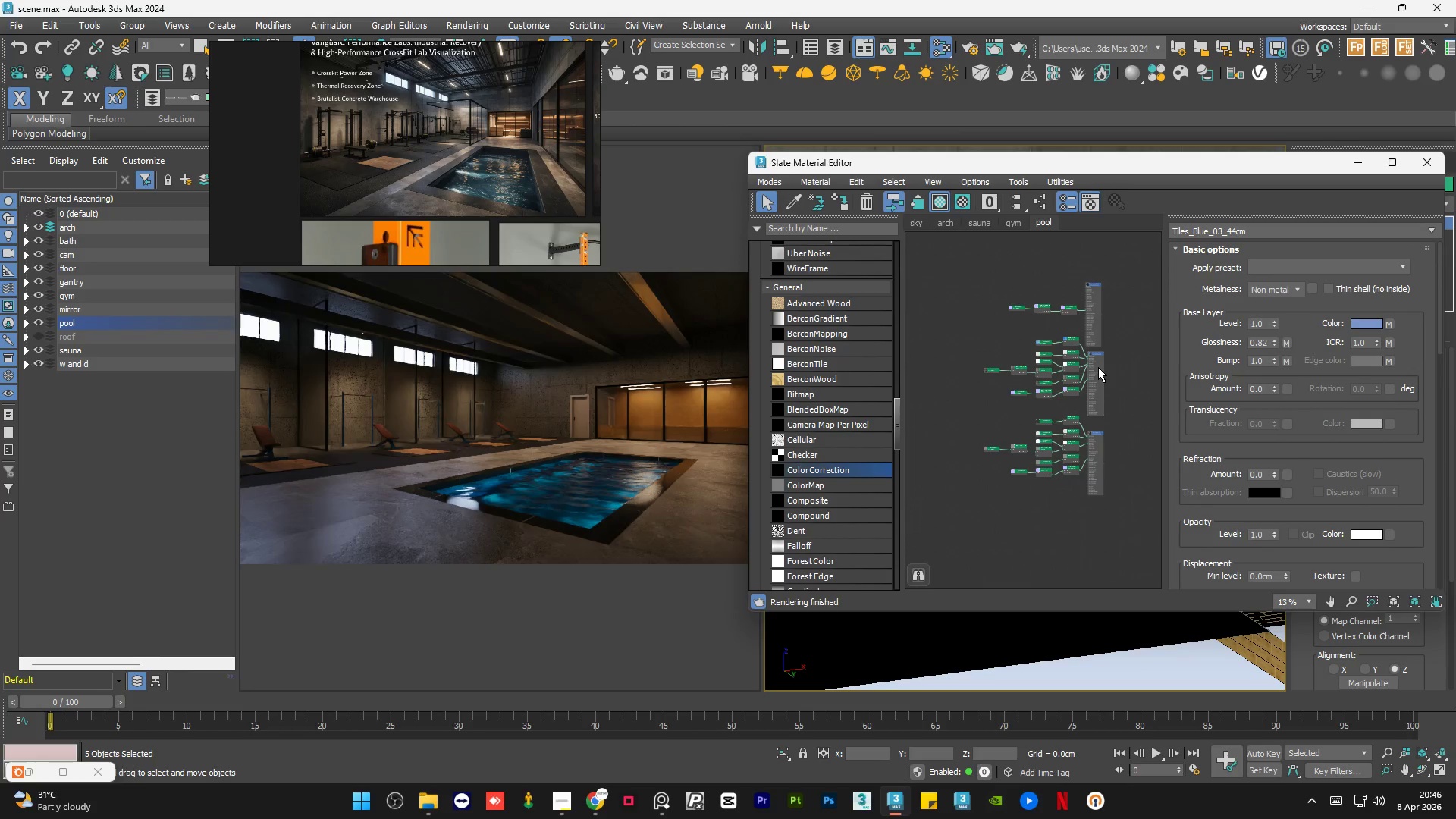 
left_click_drag(start_coordinate=[1098, 367], to_coordinate=[996, 359])
 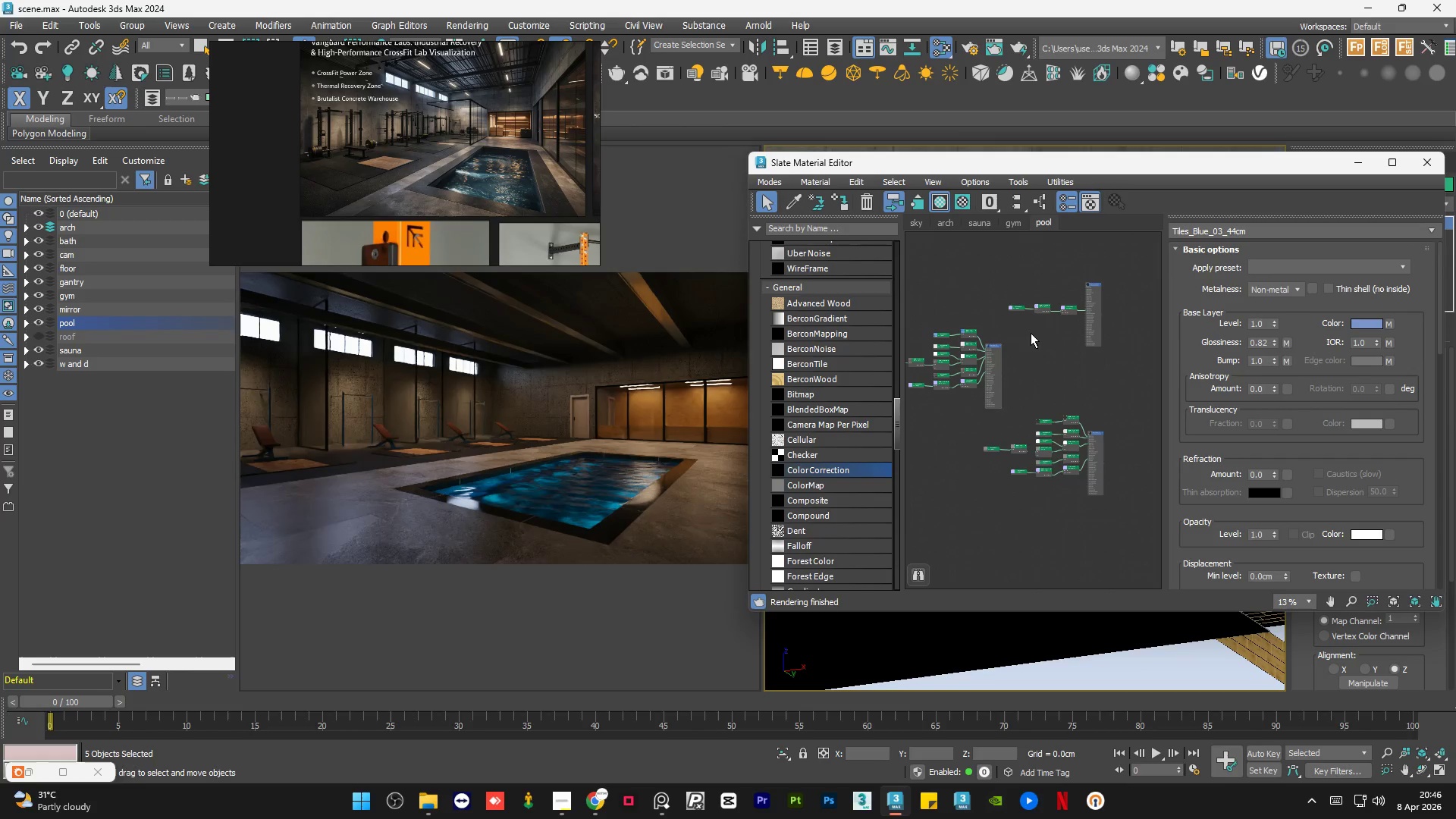 
left_click([1031, 333])
 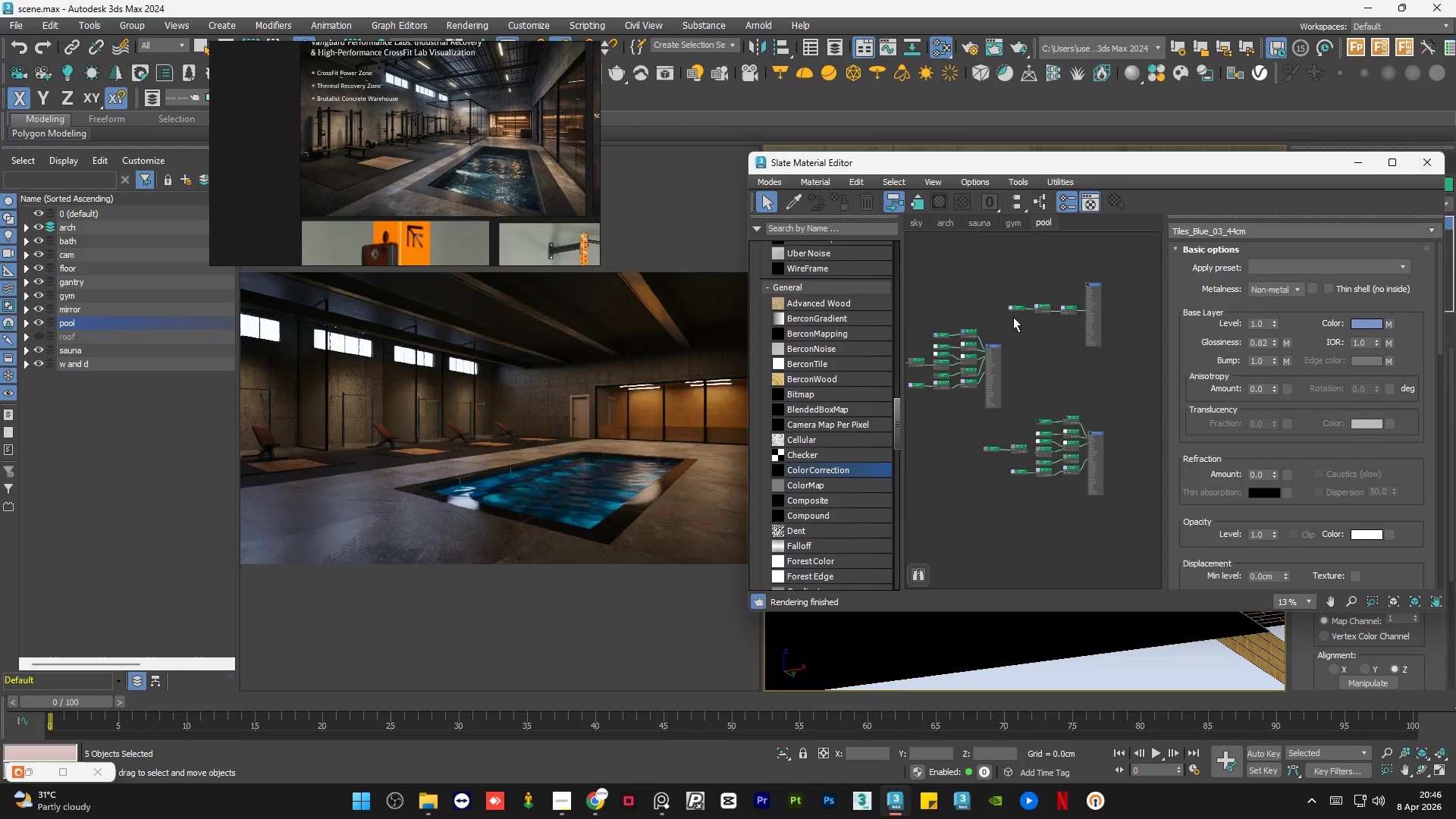 
left_click_drag(start_coordinate=[1013, 317], to_coordinate=[896, 409])
 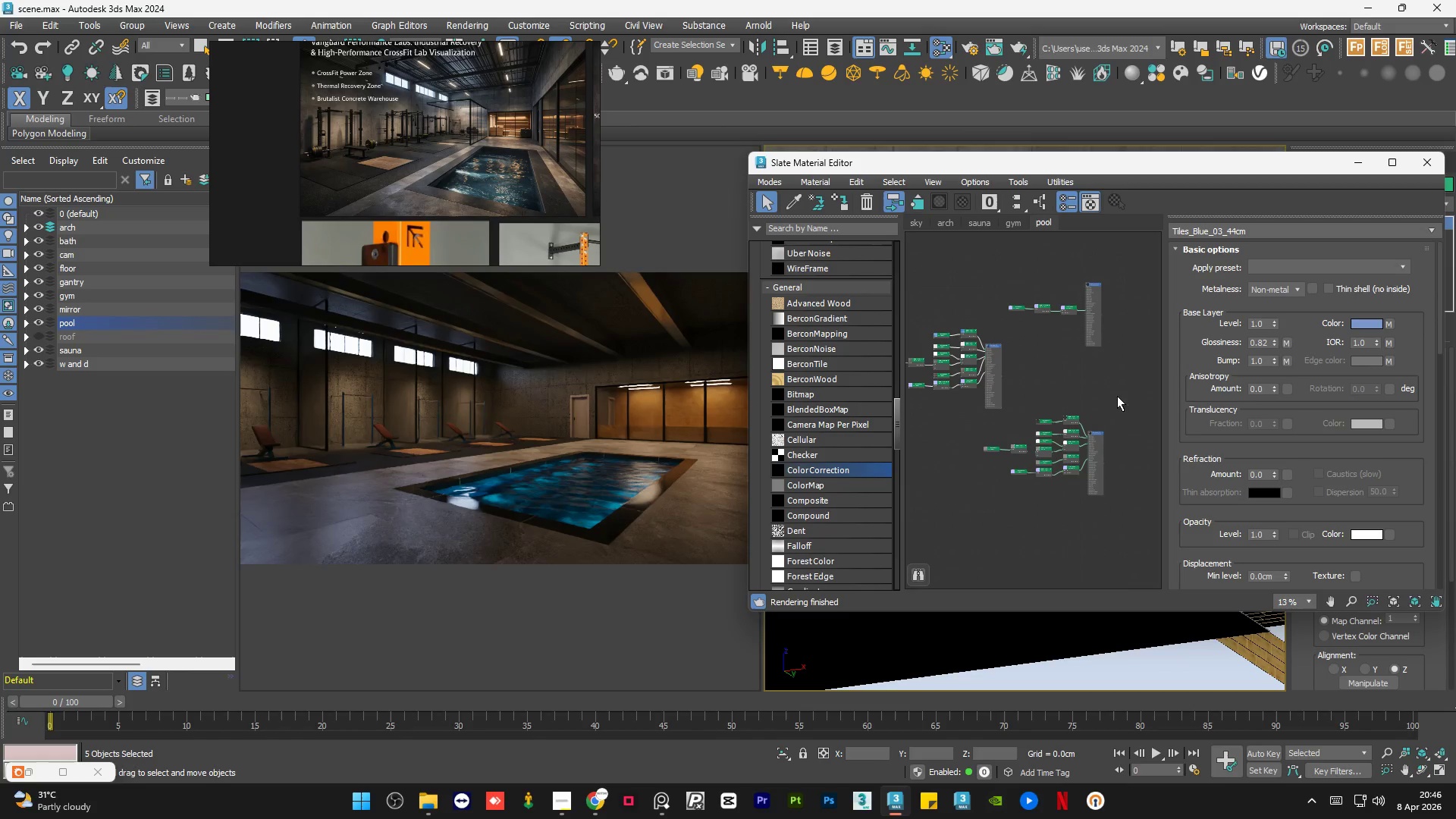 
key(Delete)
 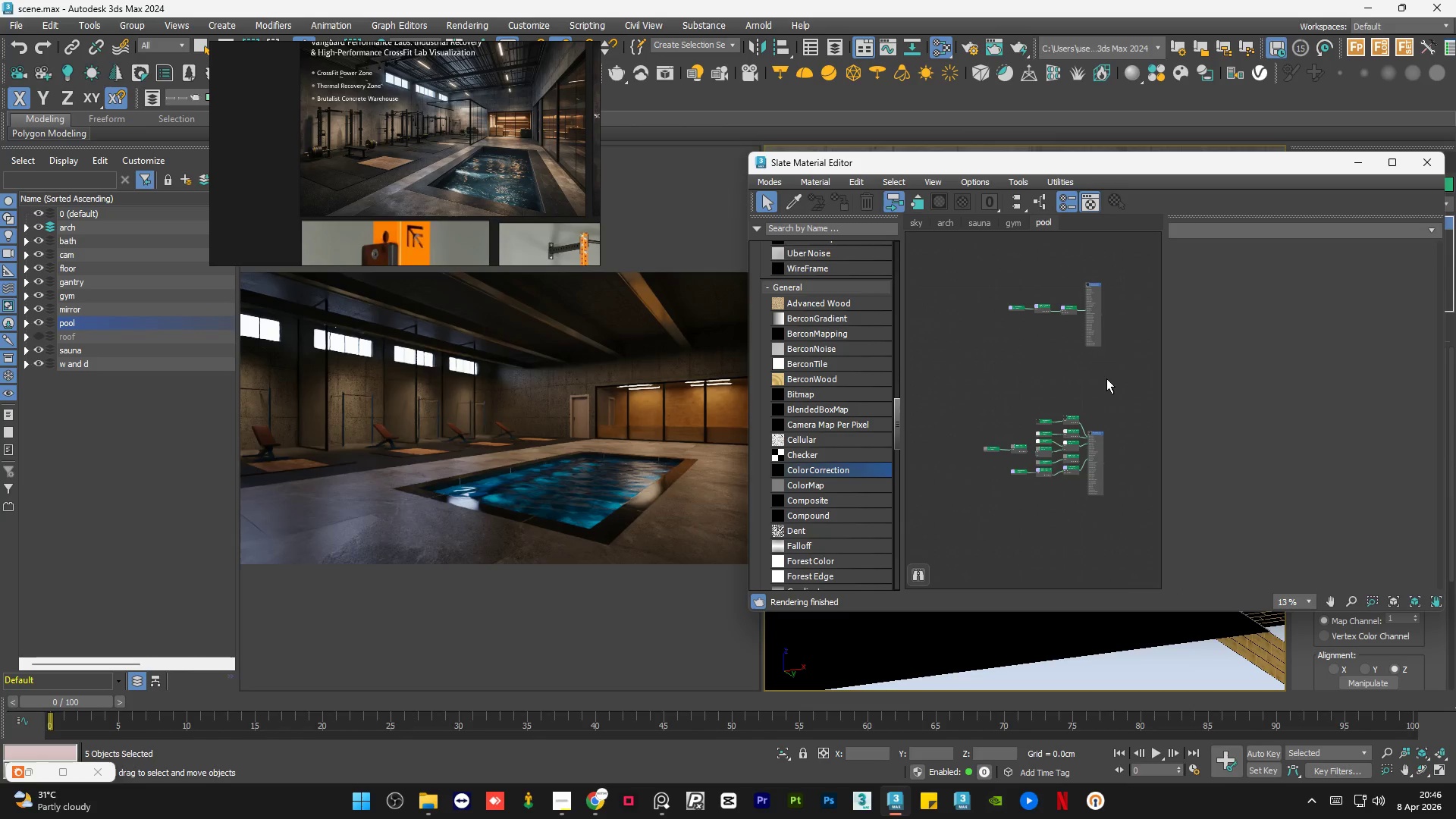 
scroll: coordinate [1106, 378], scroll_direction: up, amount: 1.0
 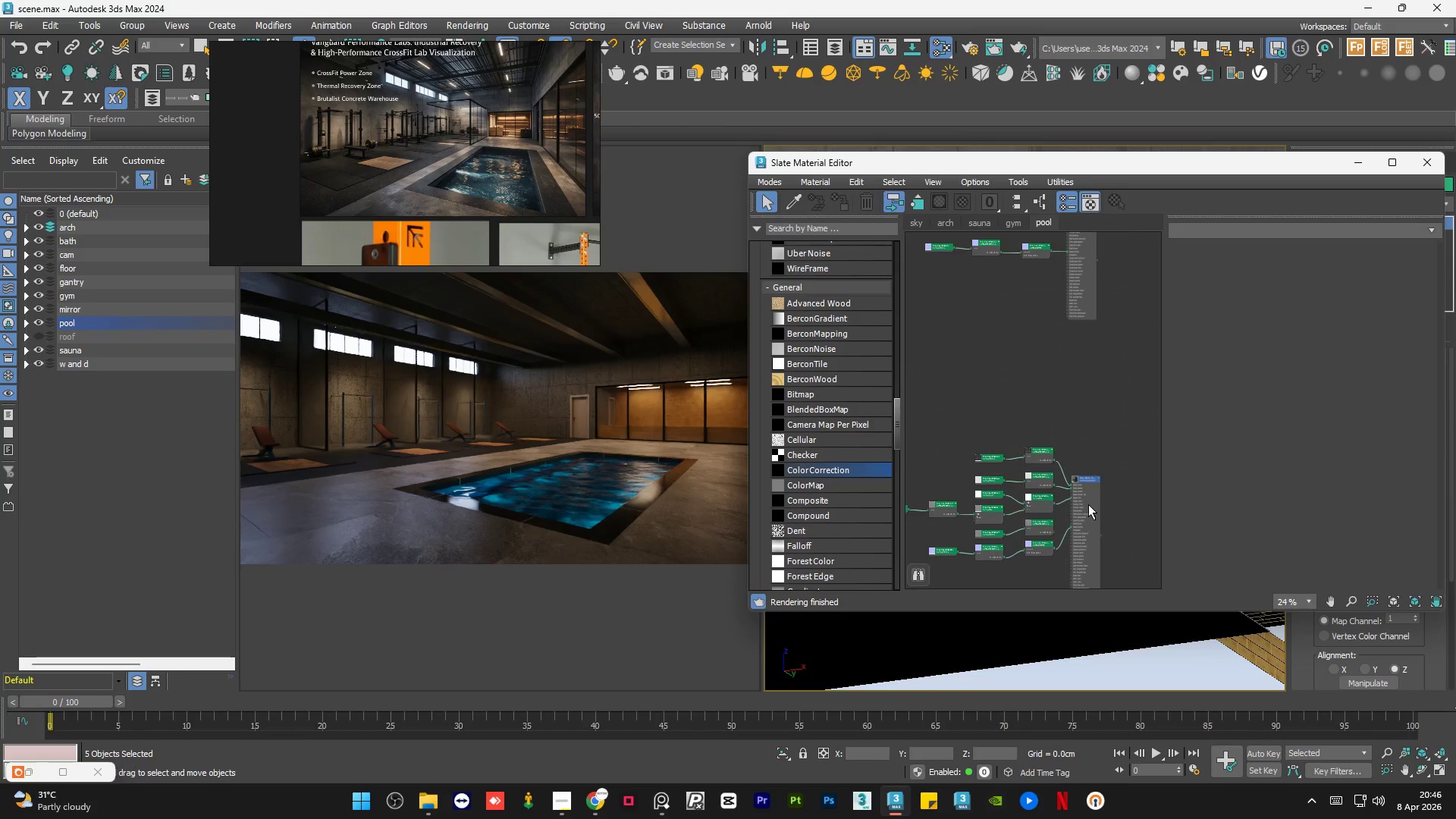 
left_click_drag(start_coordinate=[1088, 508], to_coordinate=[1082, 357])
 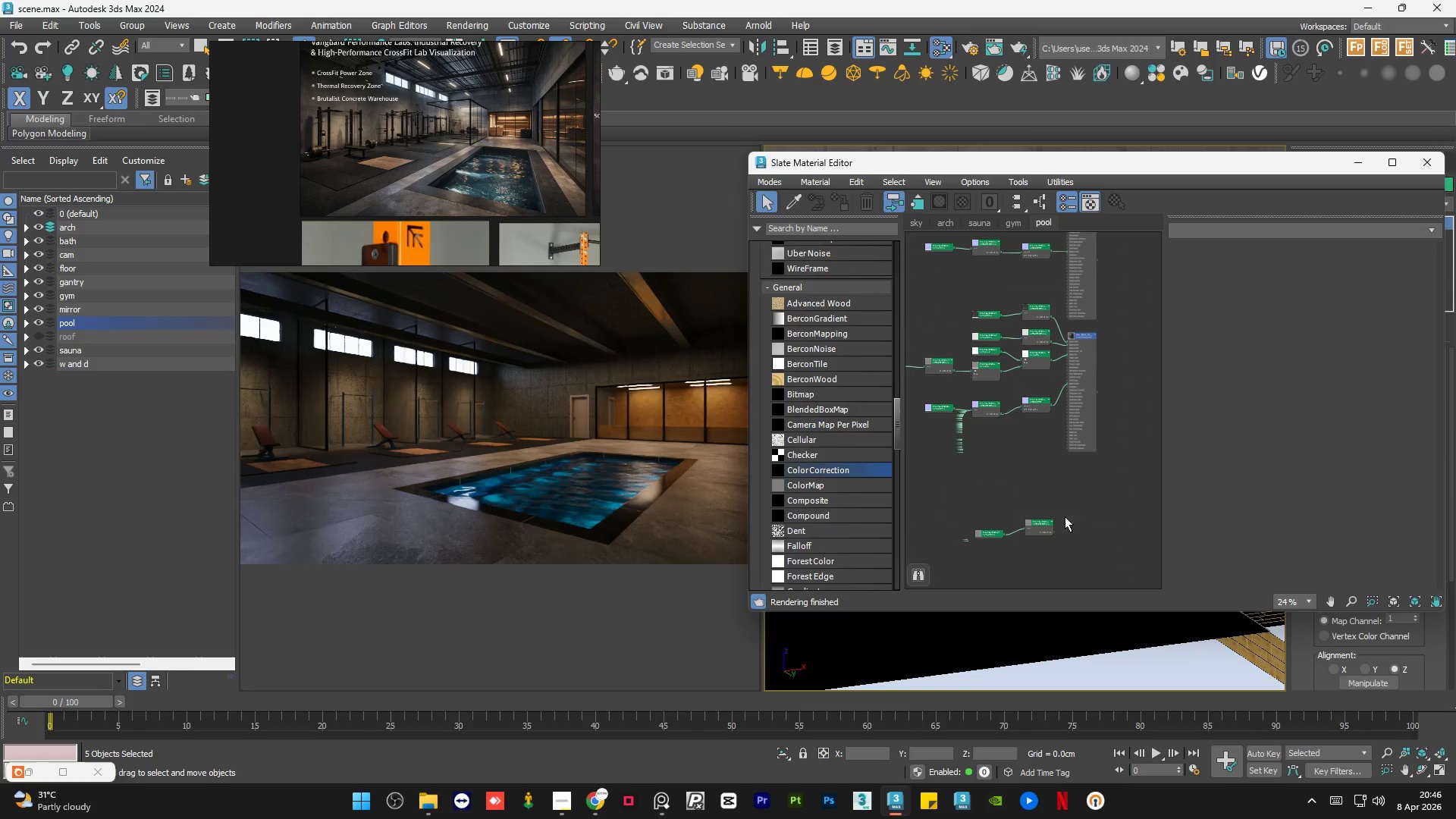 
left_click_drag(start_coordinate=[1073, 472], to_coordinate=[981, 547])
 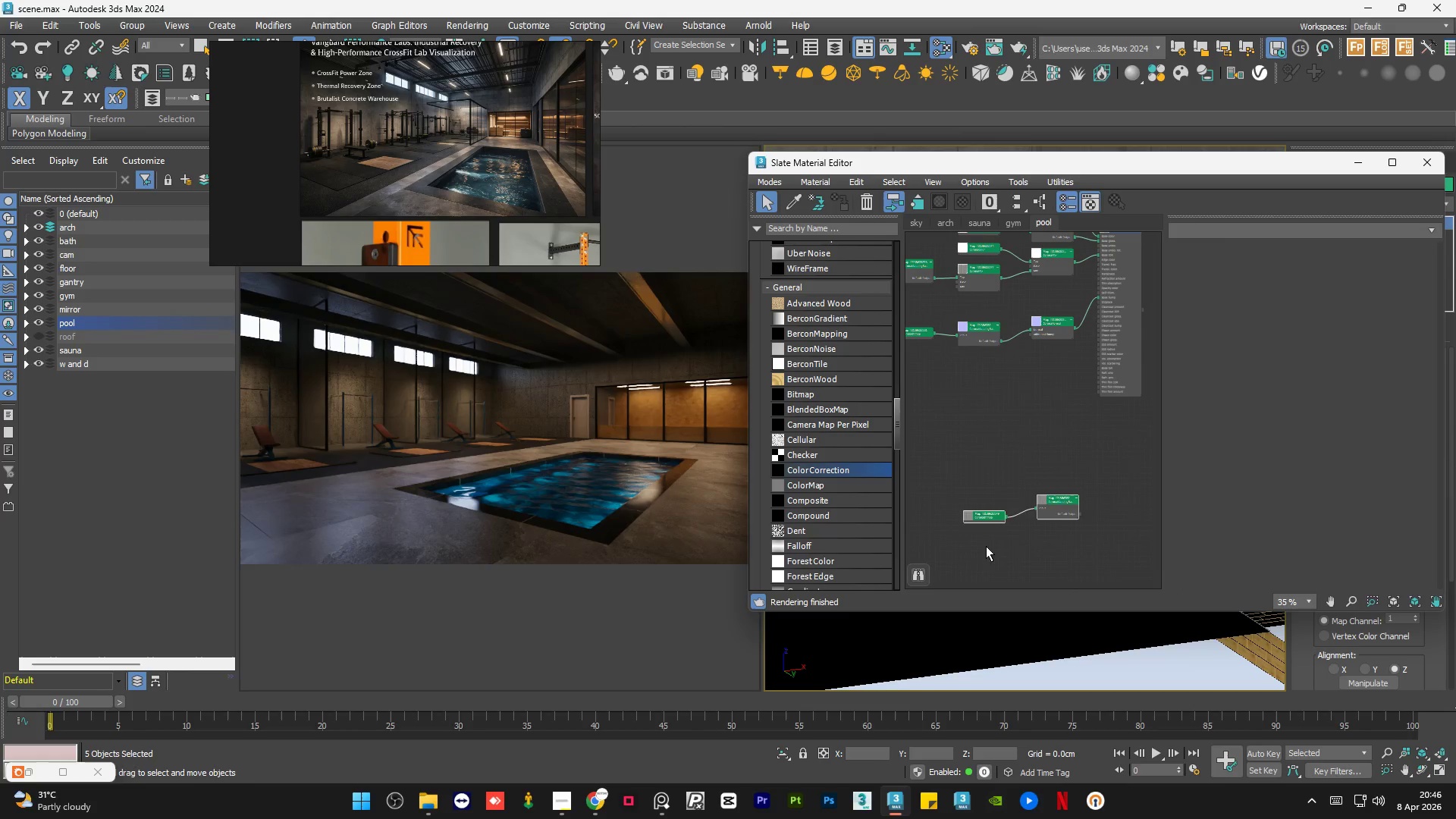 
scroll: coordinate [1068, 501], scroll_direction: up, amount: 1.0
 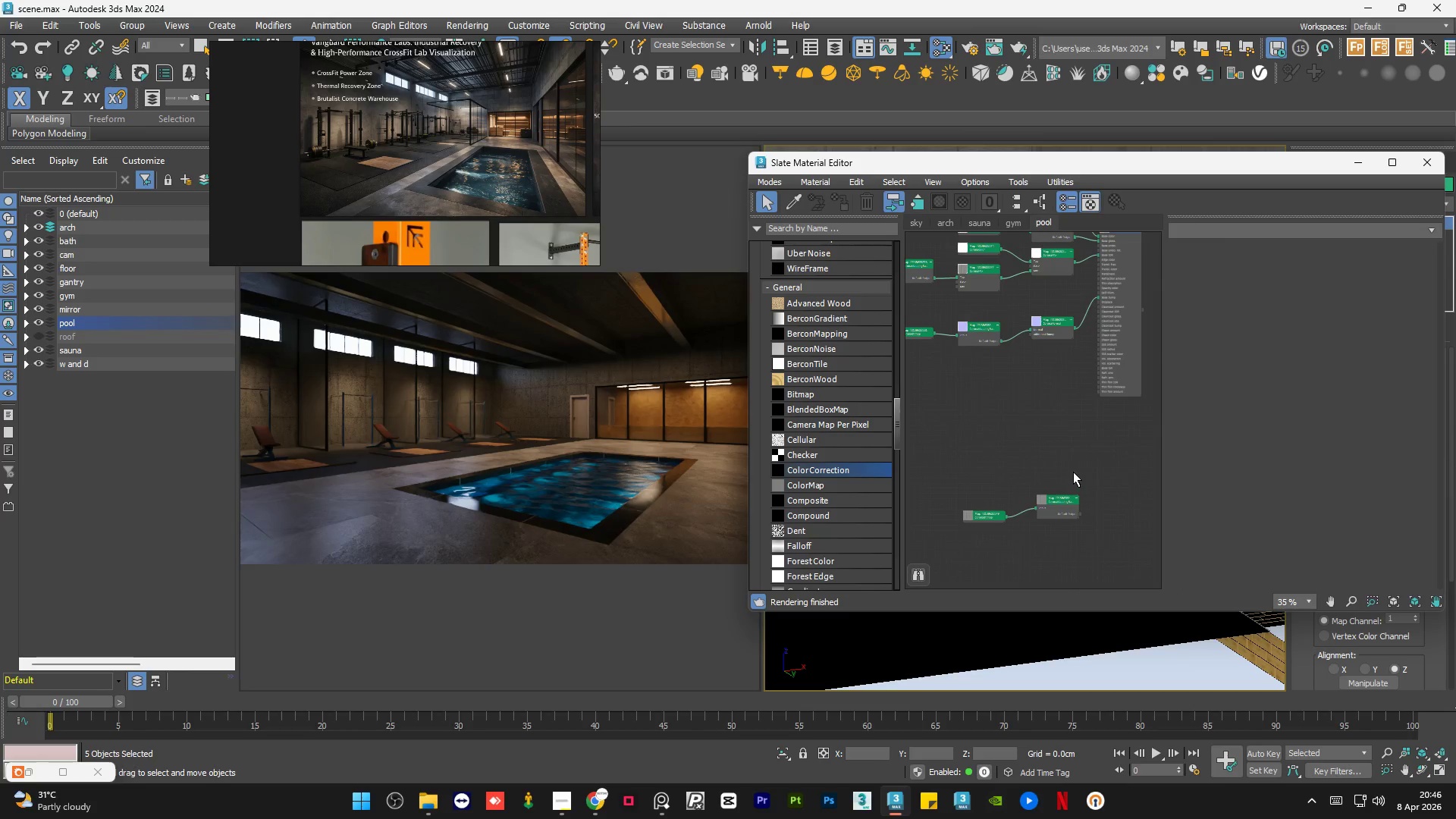 
key(Delete)
 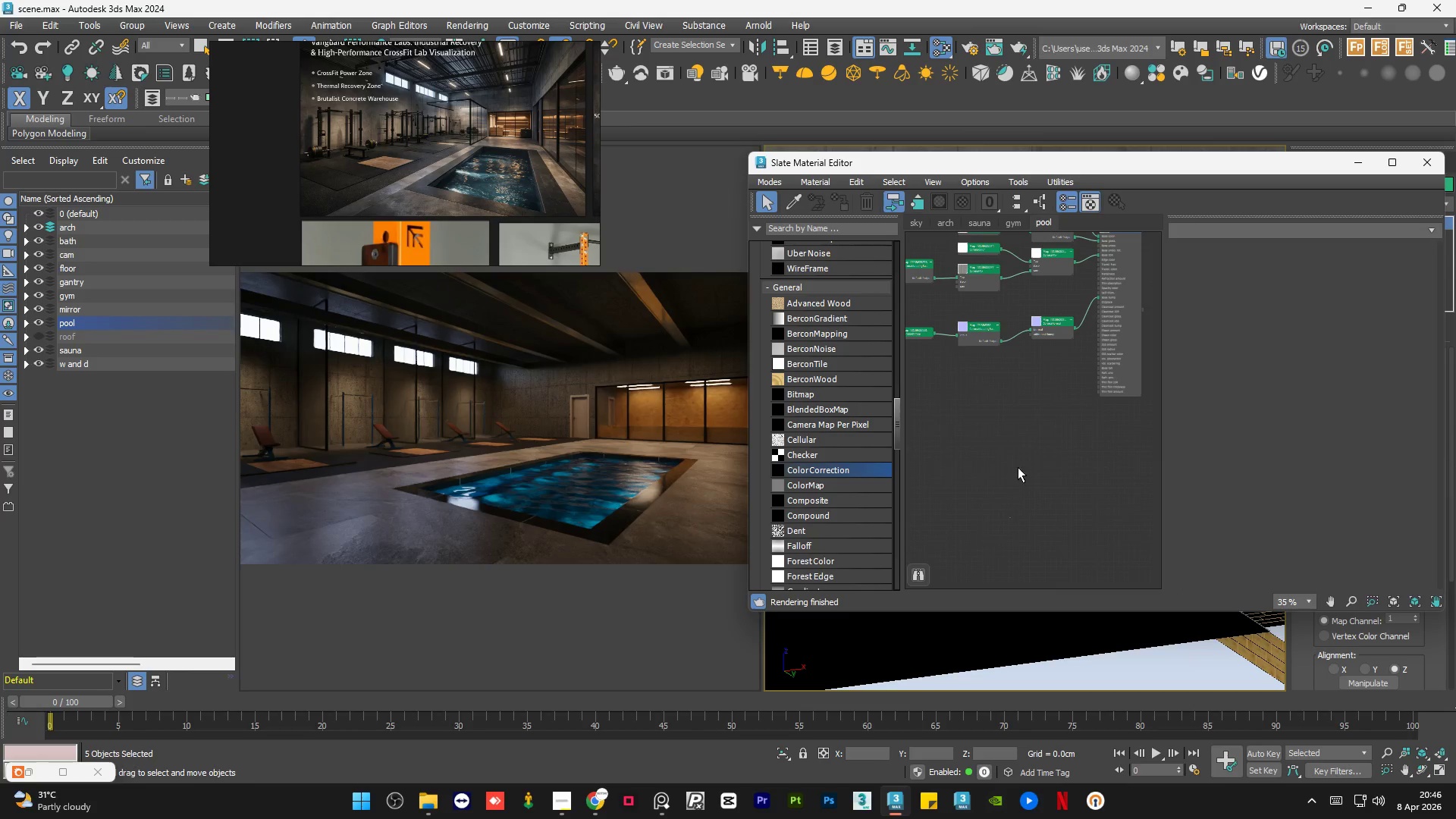 
scroll: coordinate [1153, 643], scroll_direction: down, amount: 7.0
 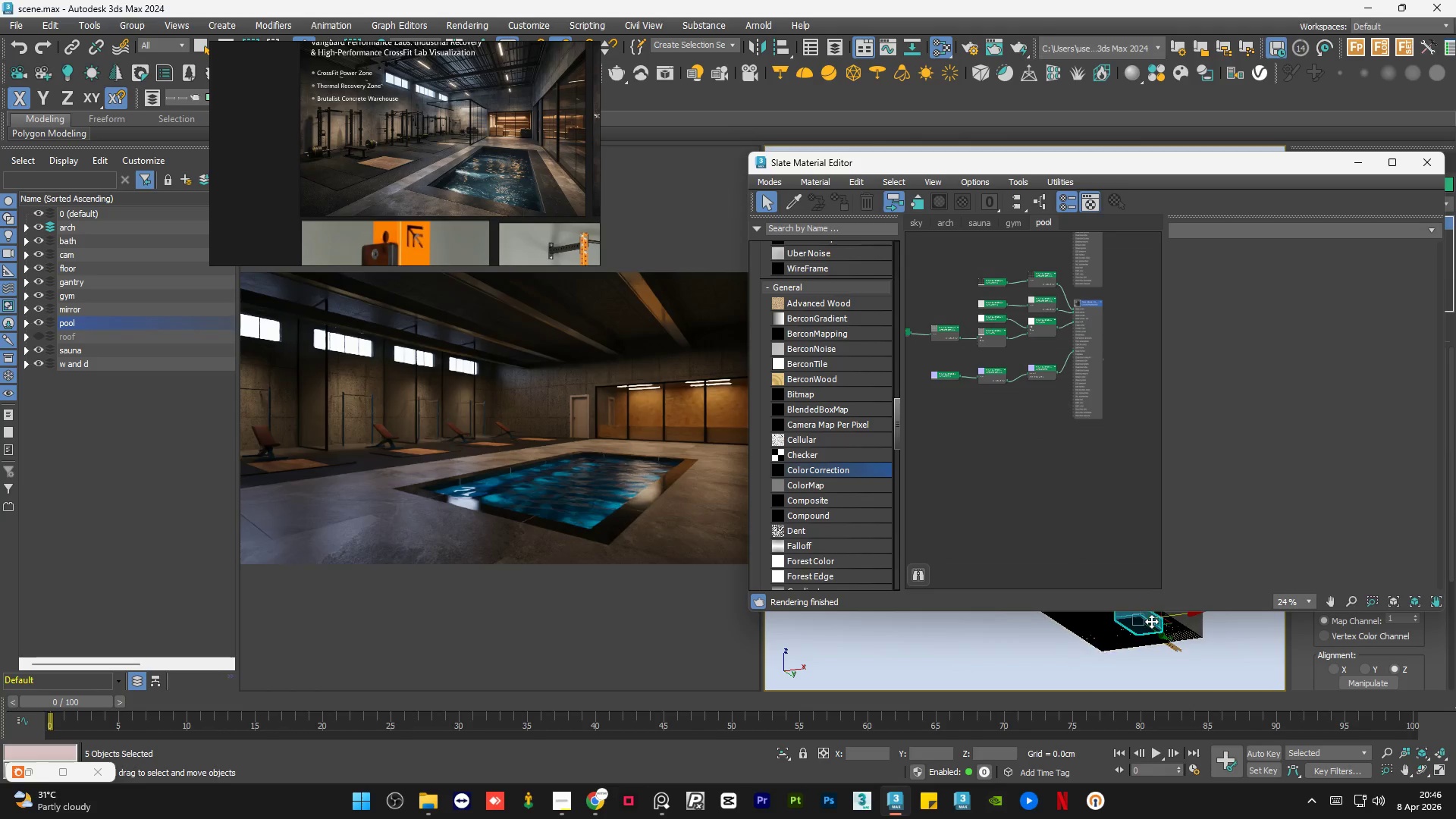 
scroll: coordinate [1151, 621], scroll_direction: up, amount: 8.0
 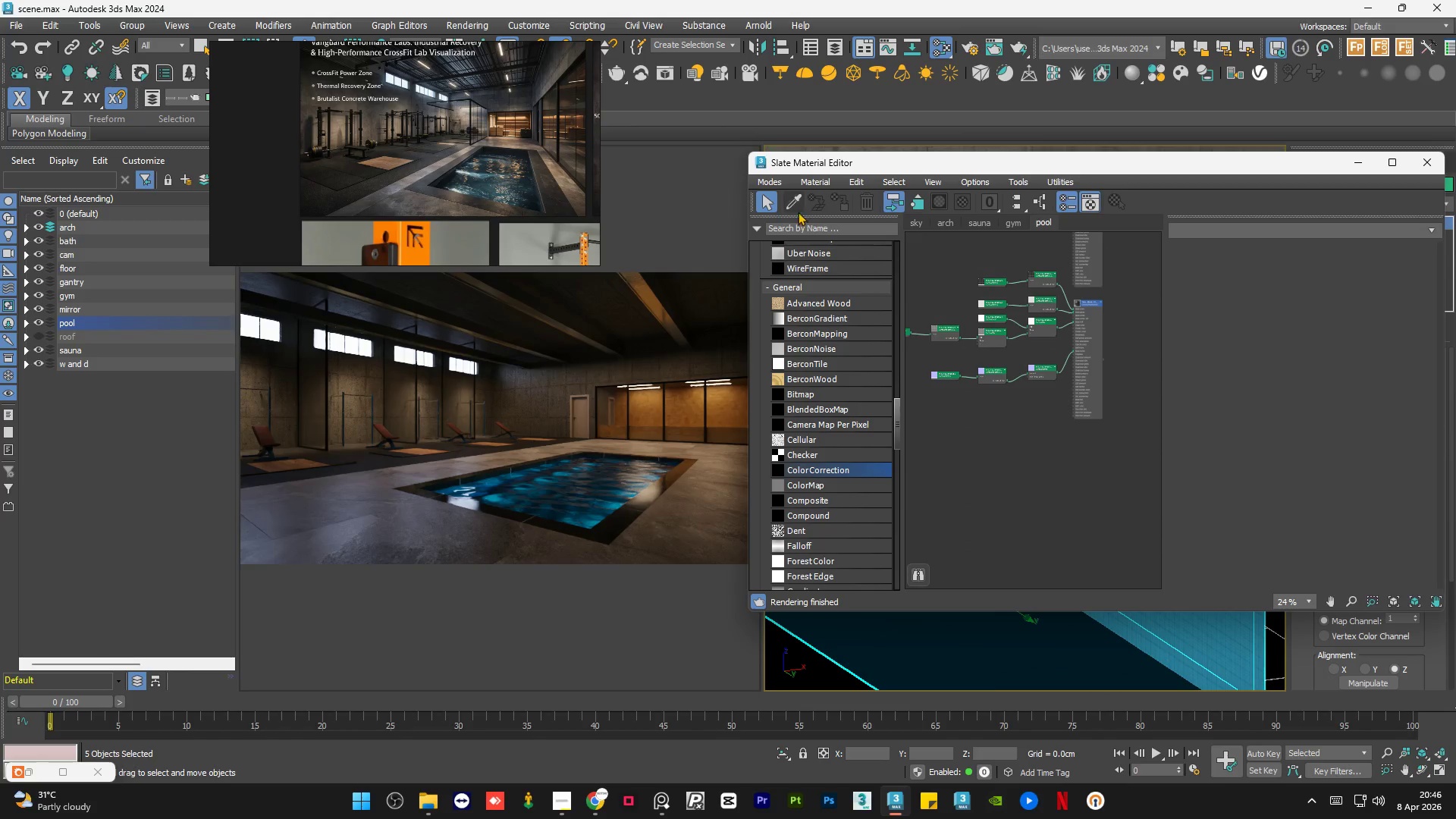 
left_click([793, 205])
 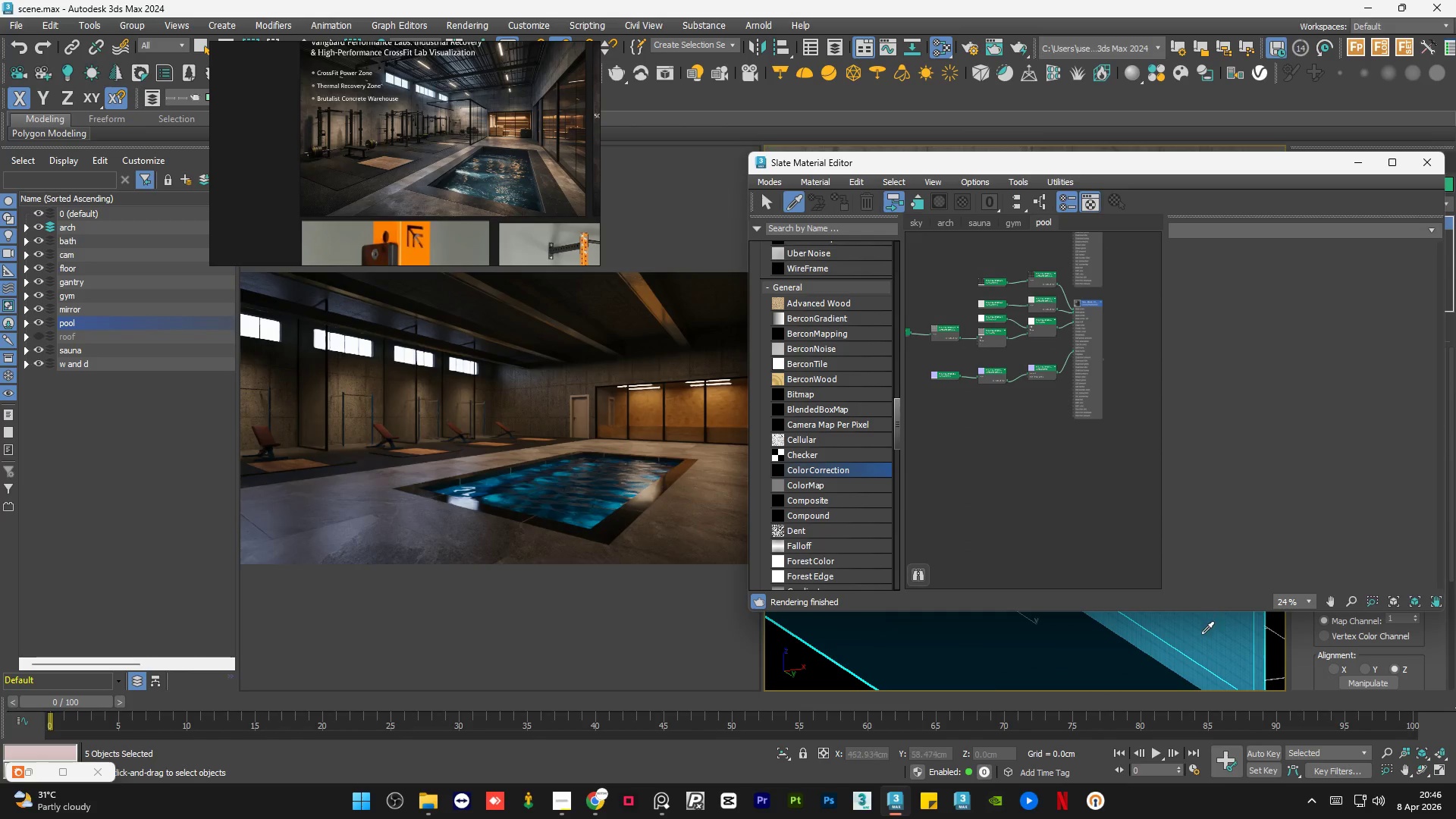 
left_click([1198, 639])
 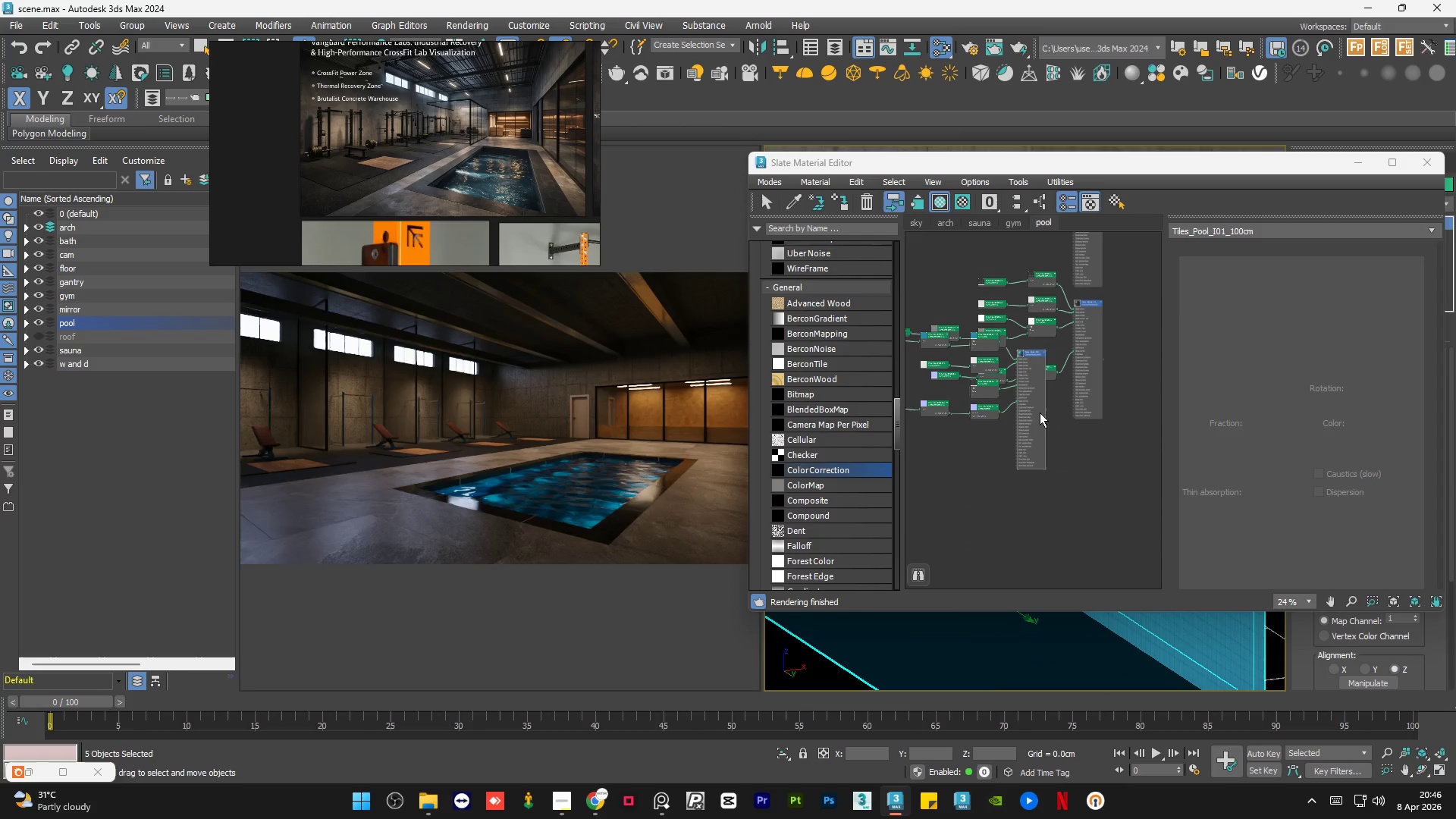 
left_click_drag(start_coordinate=[1030, 387], to_coordinate=[1088, 480])
 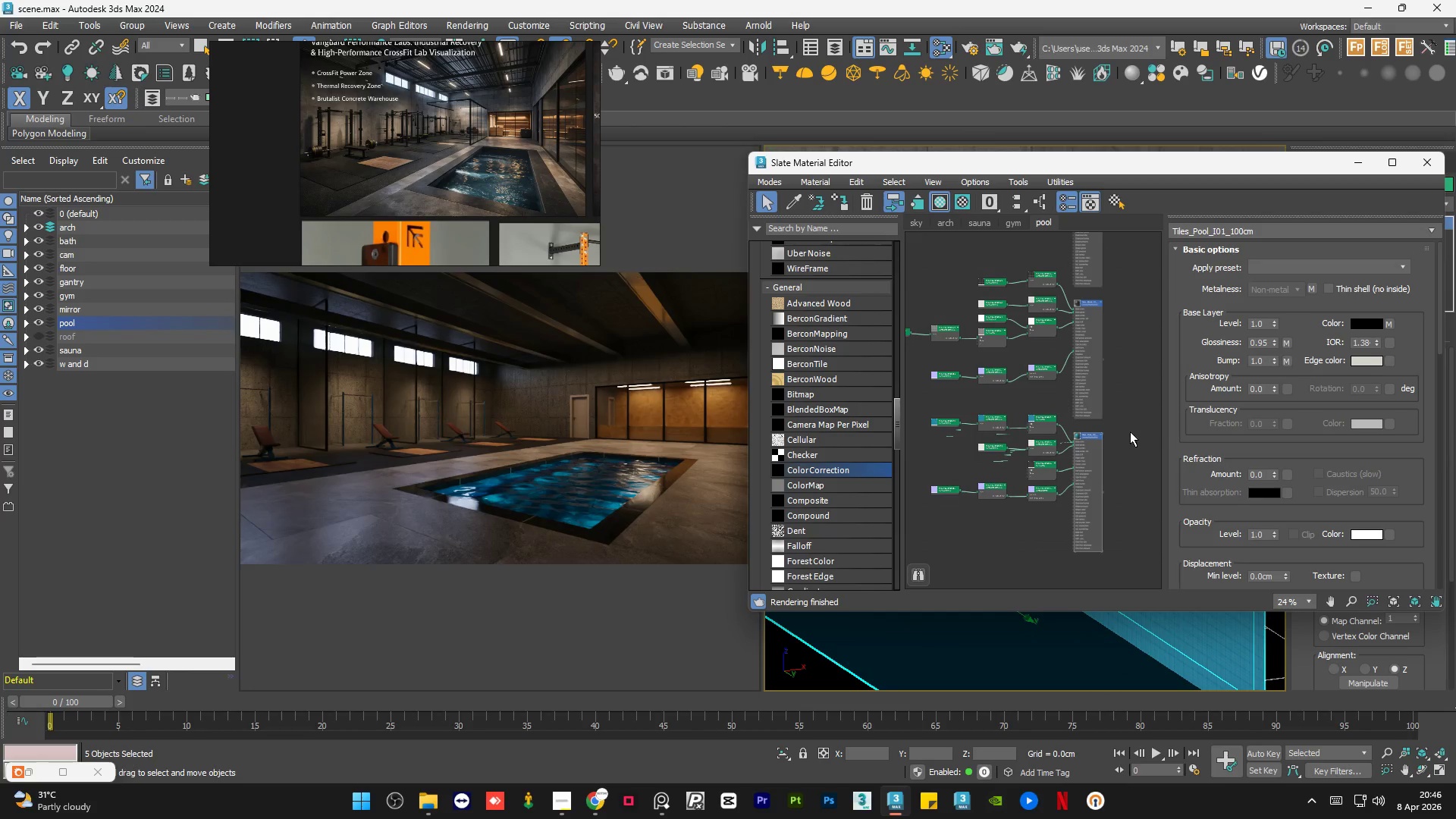 
left_click([1130, 431])
 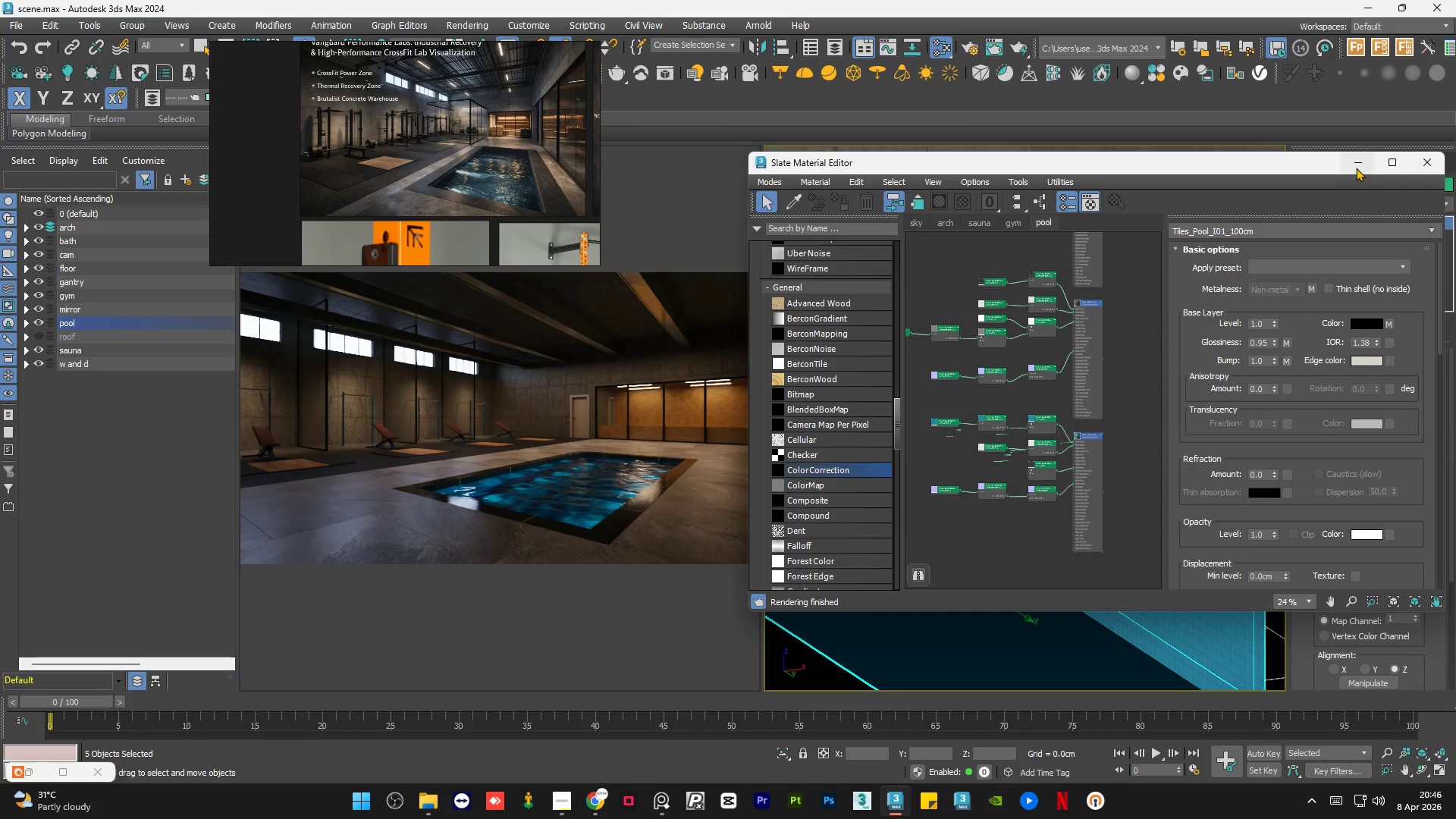 
left_click([1357, 165])
 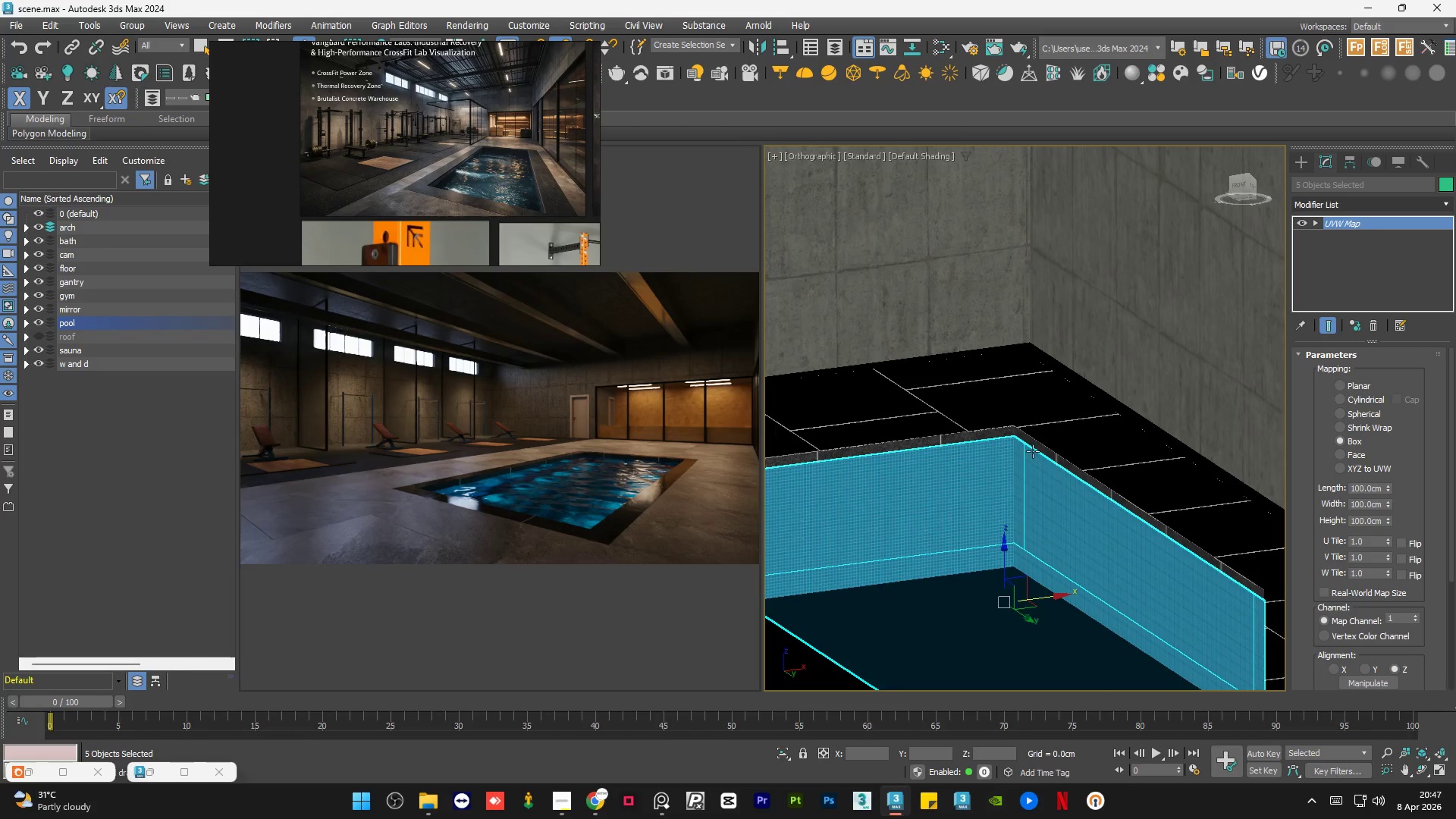 
scroll: coordinate [1010, 469], scroll_direction: down, amount: 4.0
 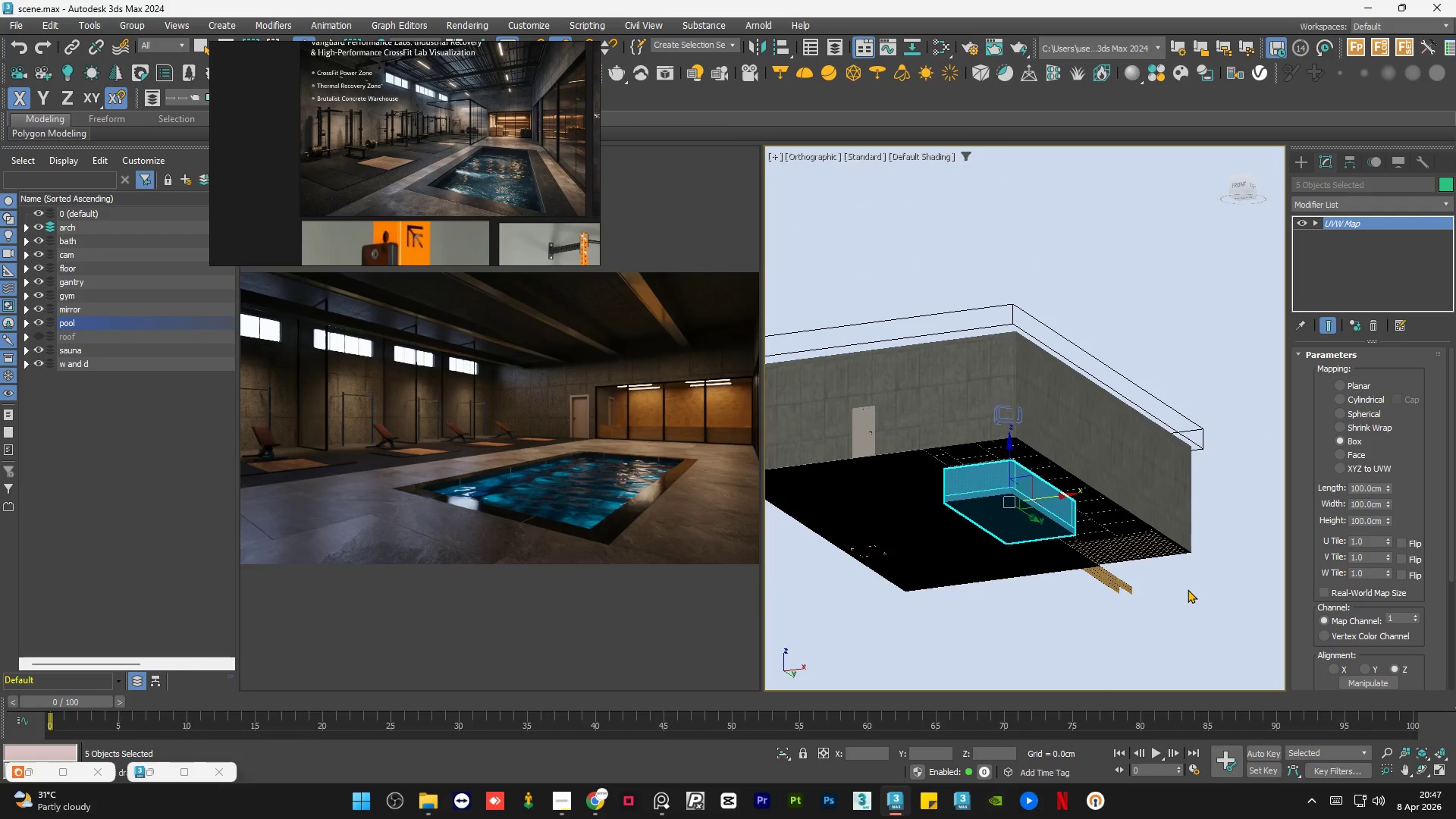 
left_click([1188, 589])
 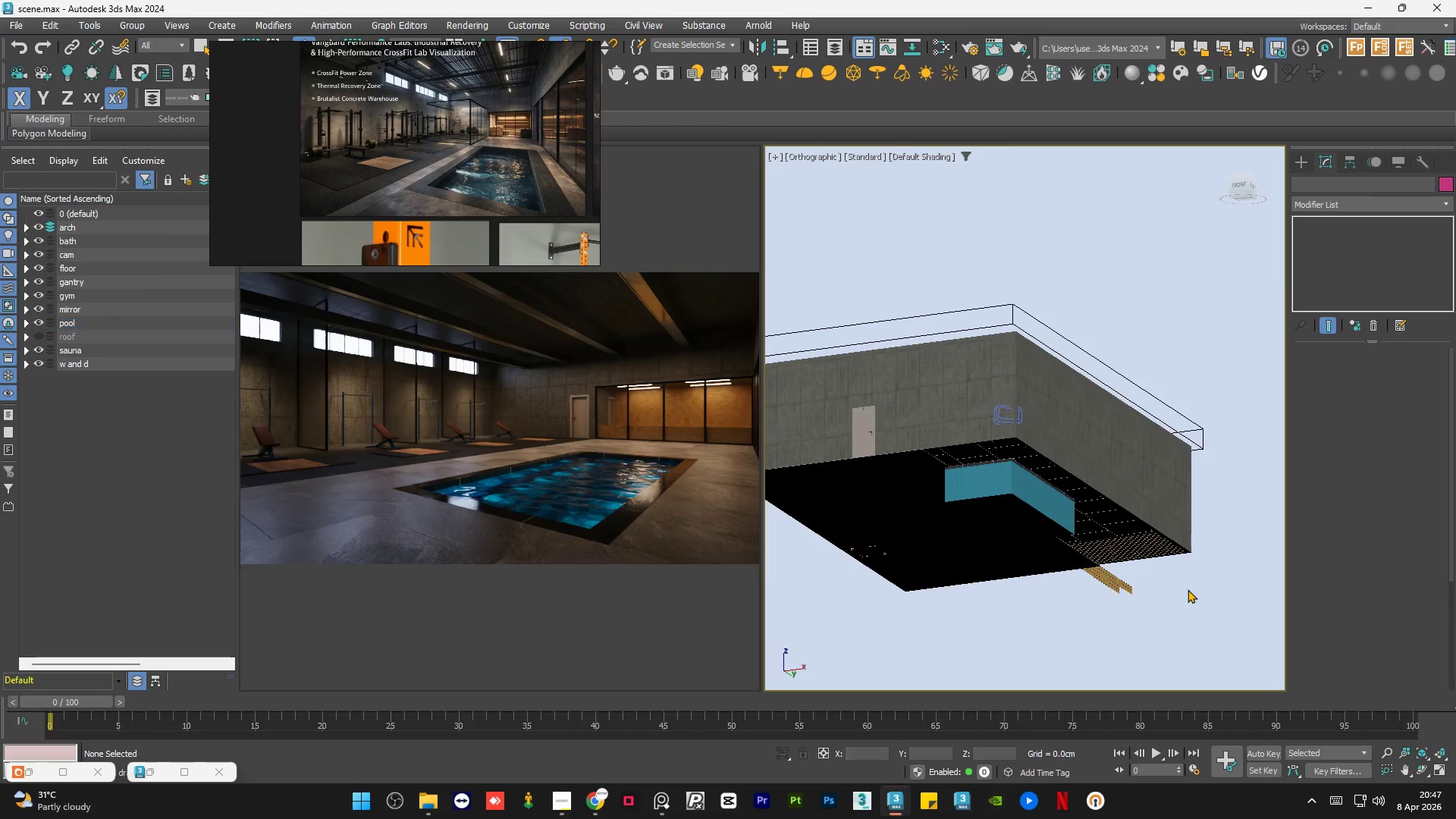 
key(Control+S)
 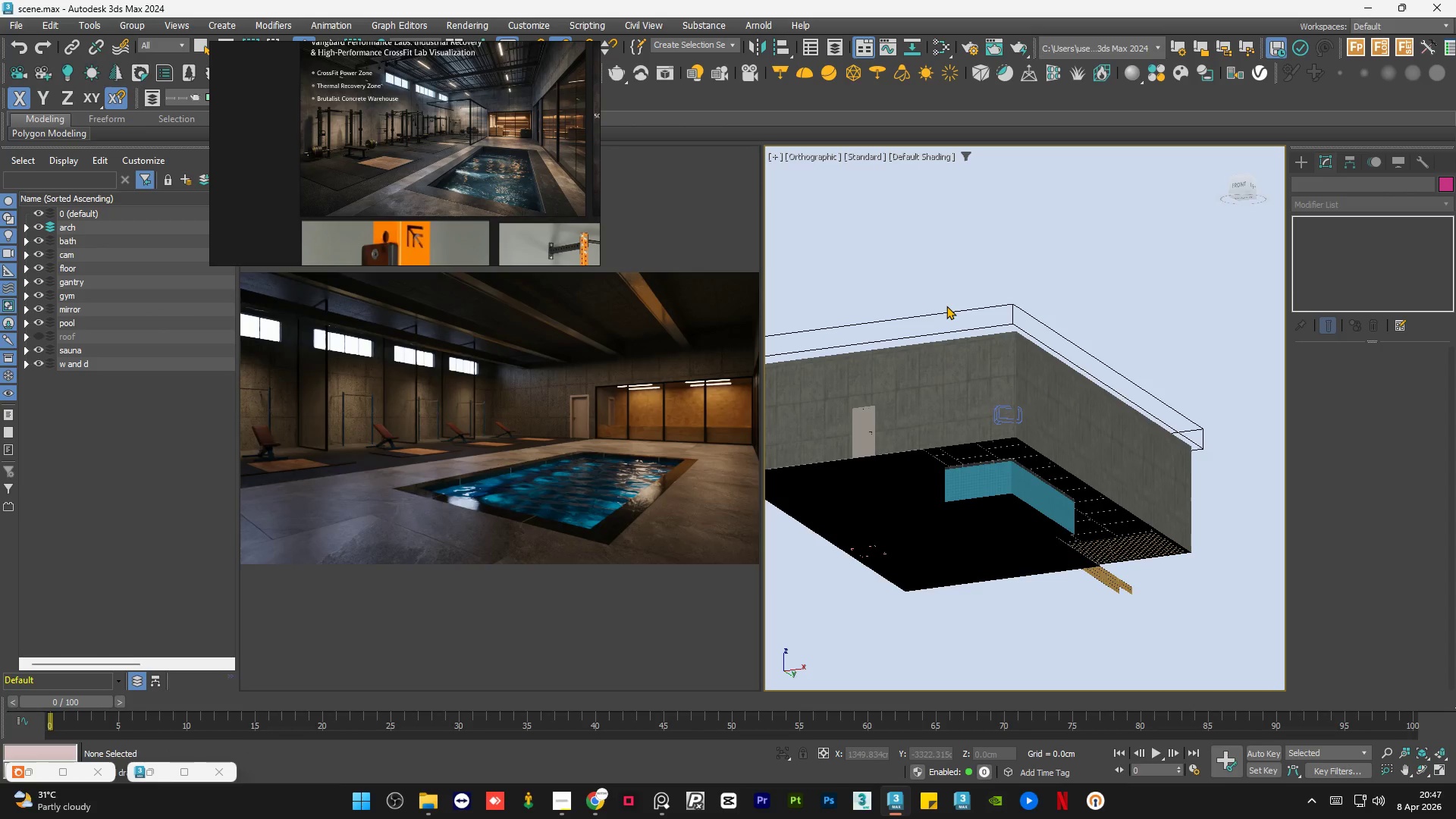 
wait(11.86)
 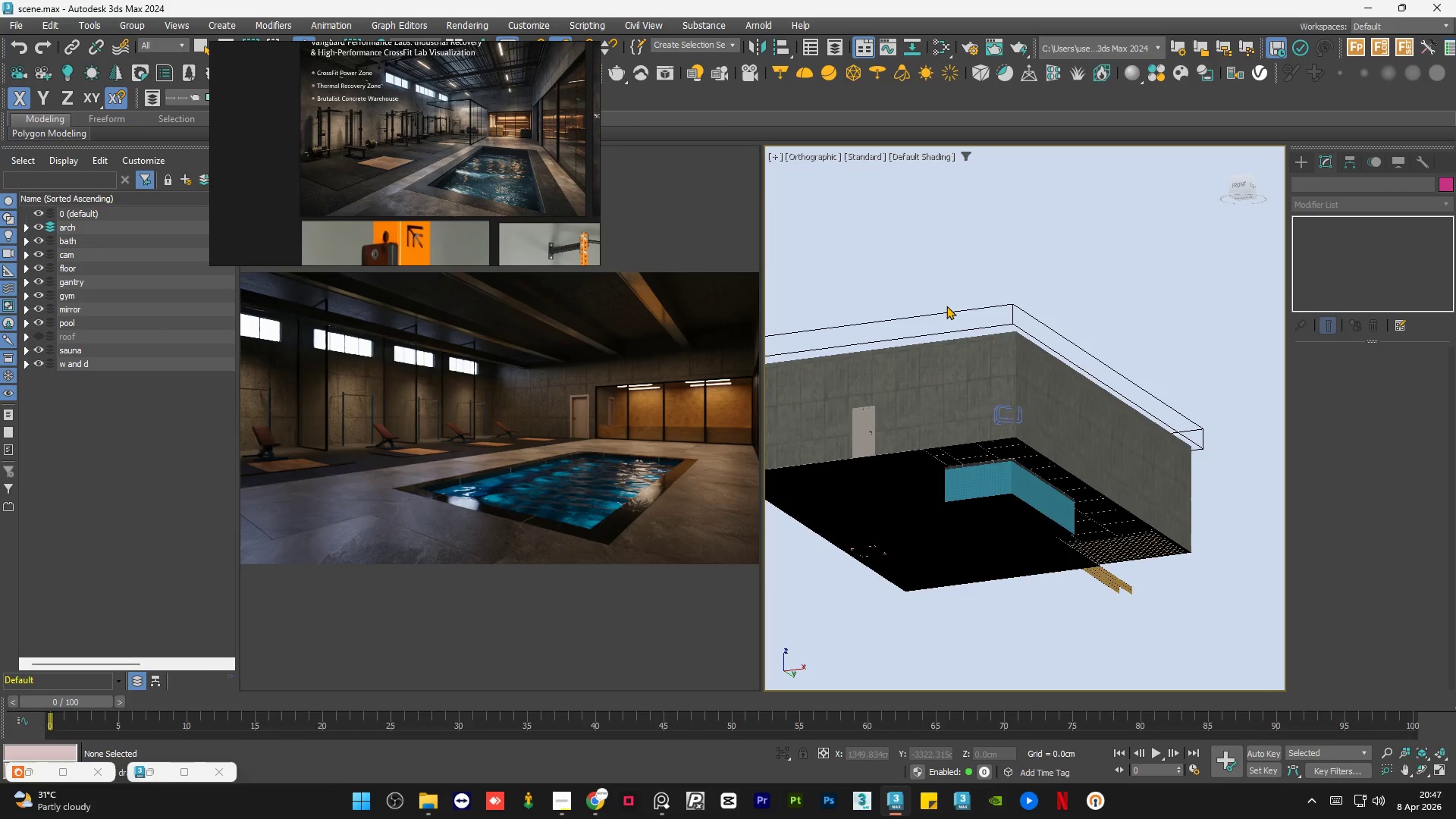 
mouse_move([613, 782])
 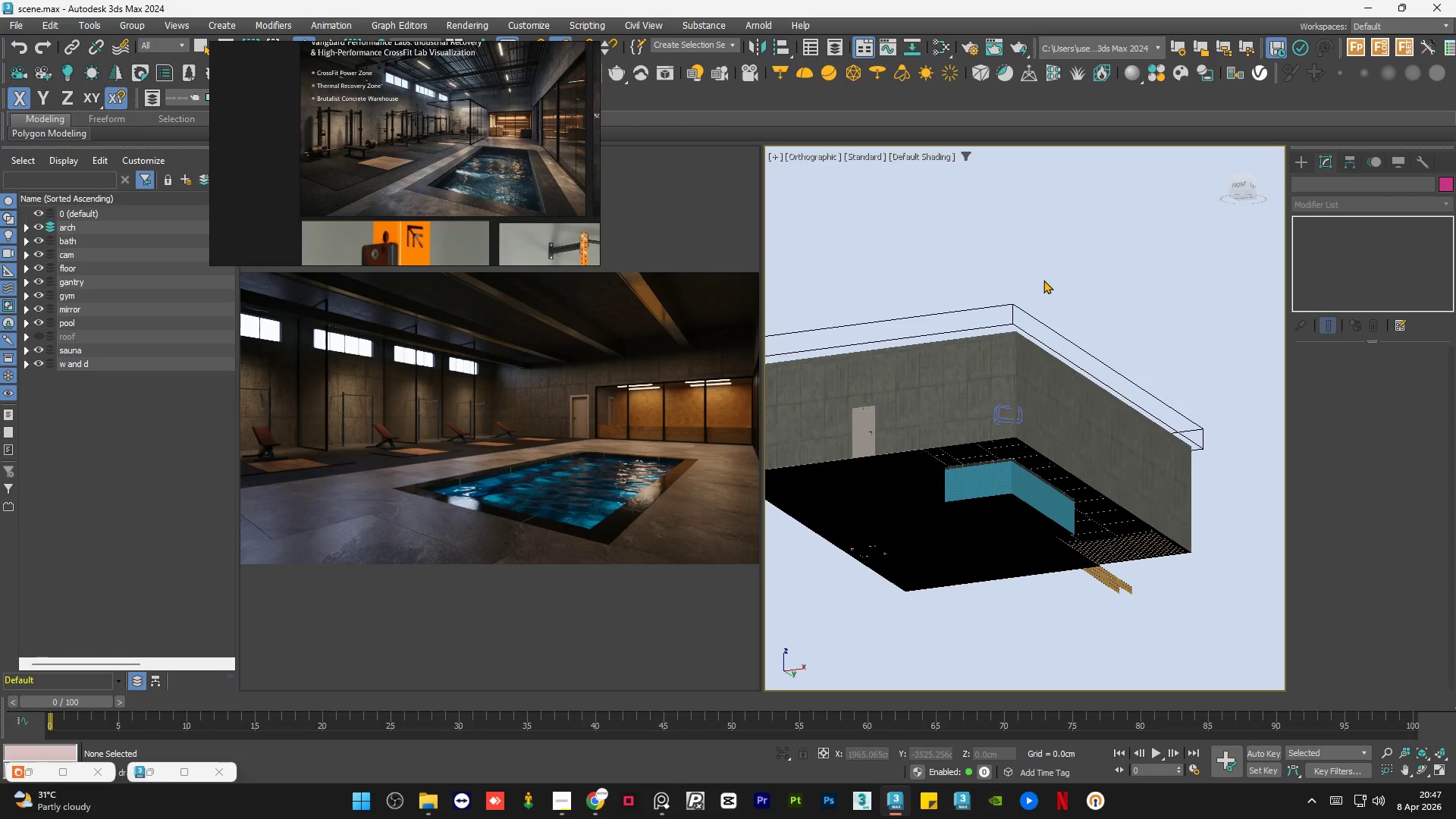 
hold_key(key=AltLeft, duration=1.06)
 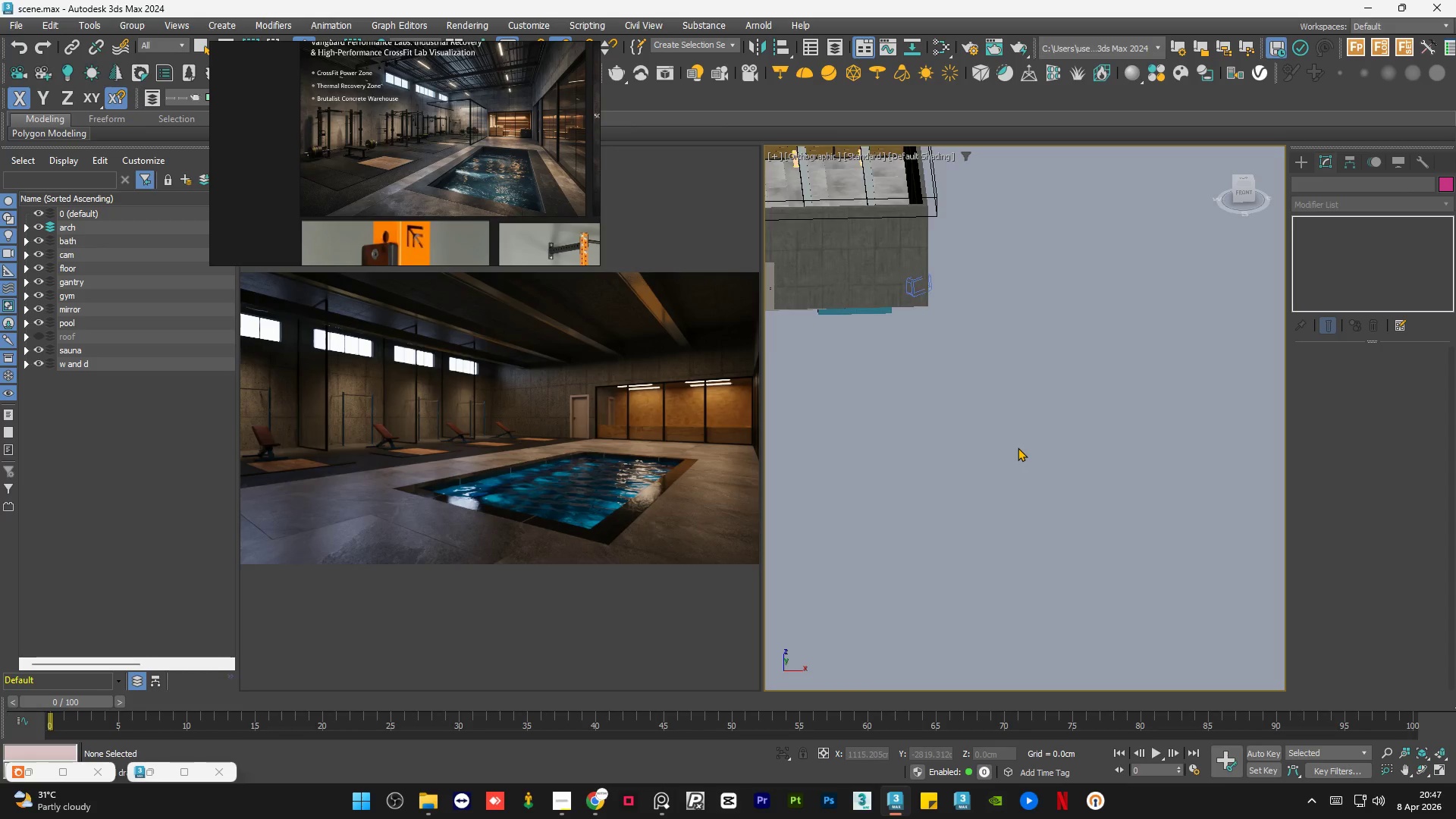 
hold_key(key=AltLeft, duration=0.66)
 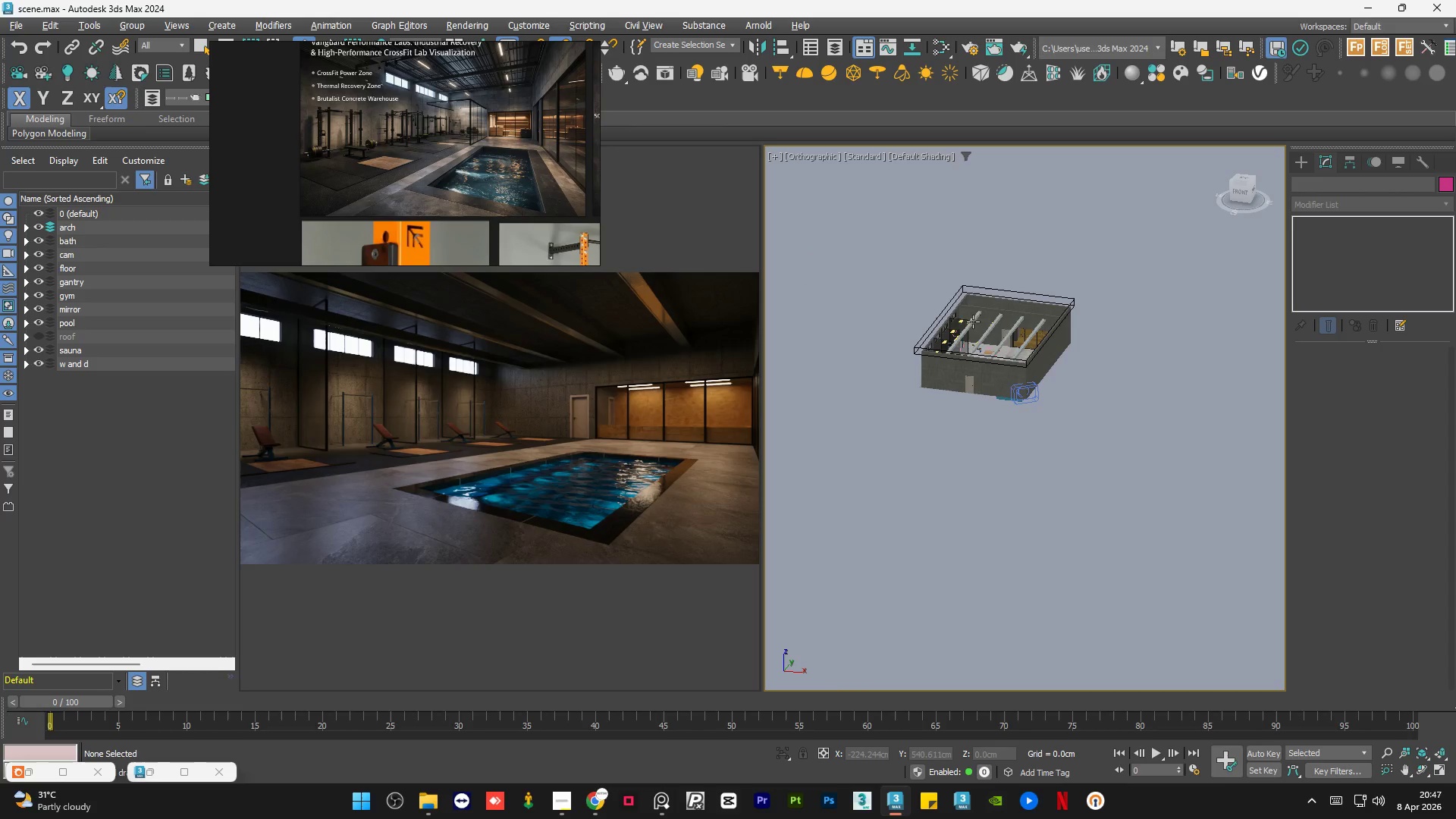 
scroll: coordinate [1018, 447], scroll_direction: down, amount: 3.0
 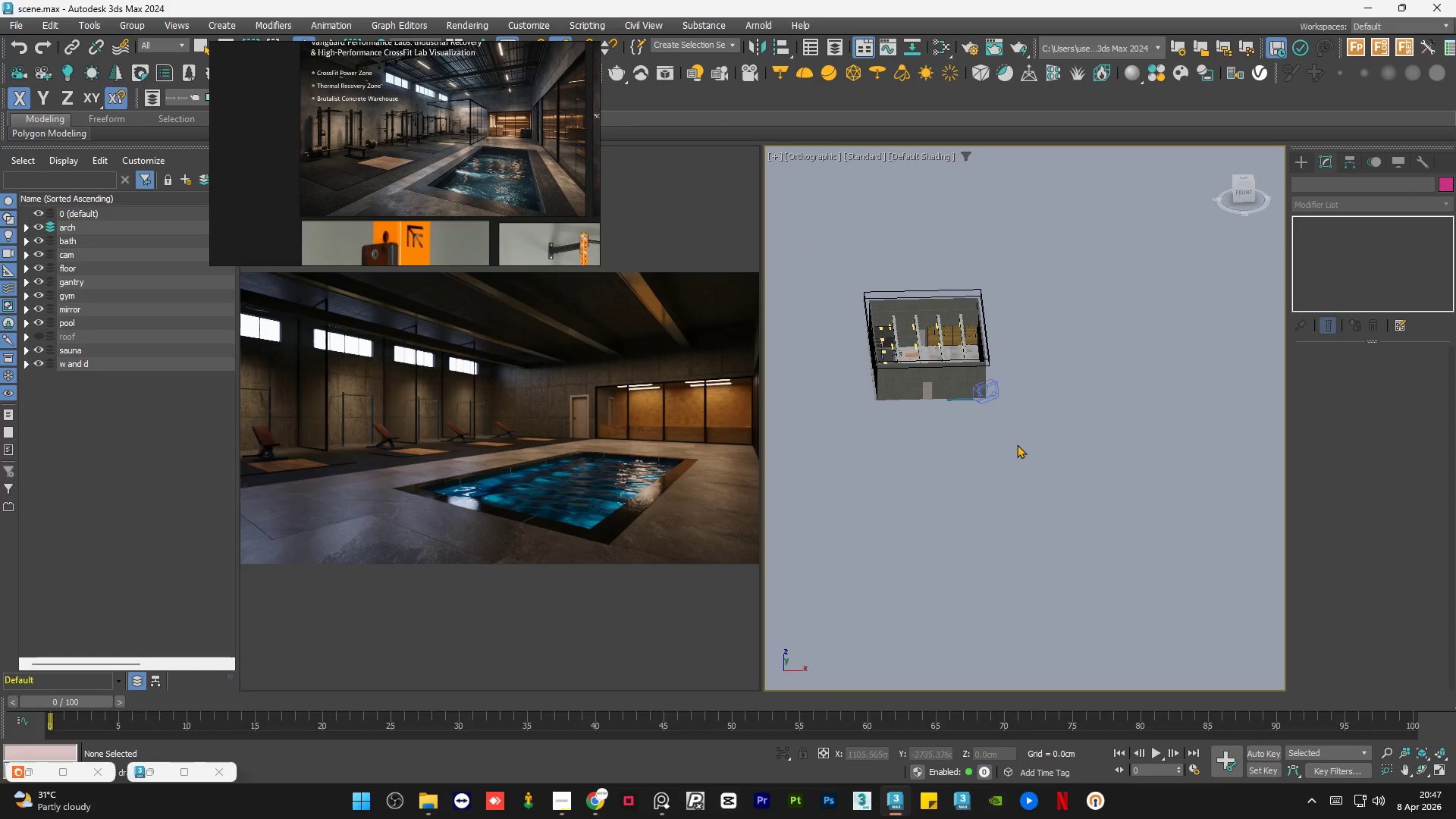 
hold_key(key=AltLeft, duration=0.8)
 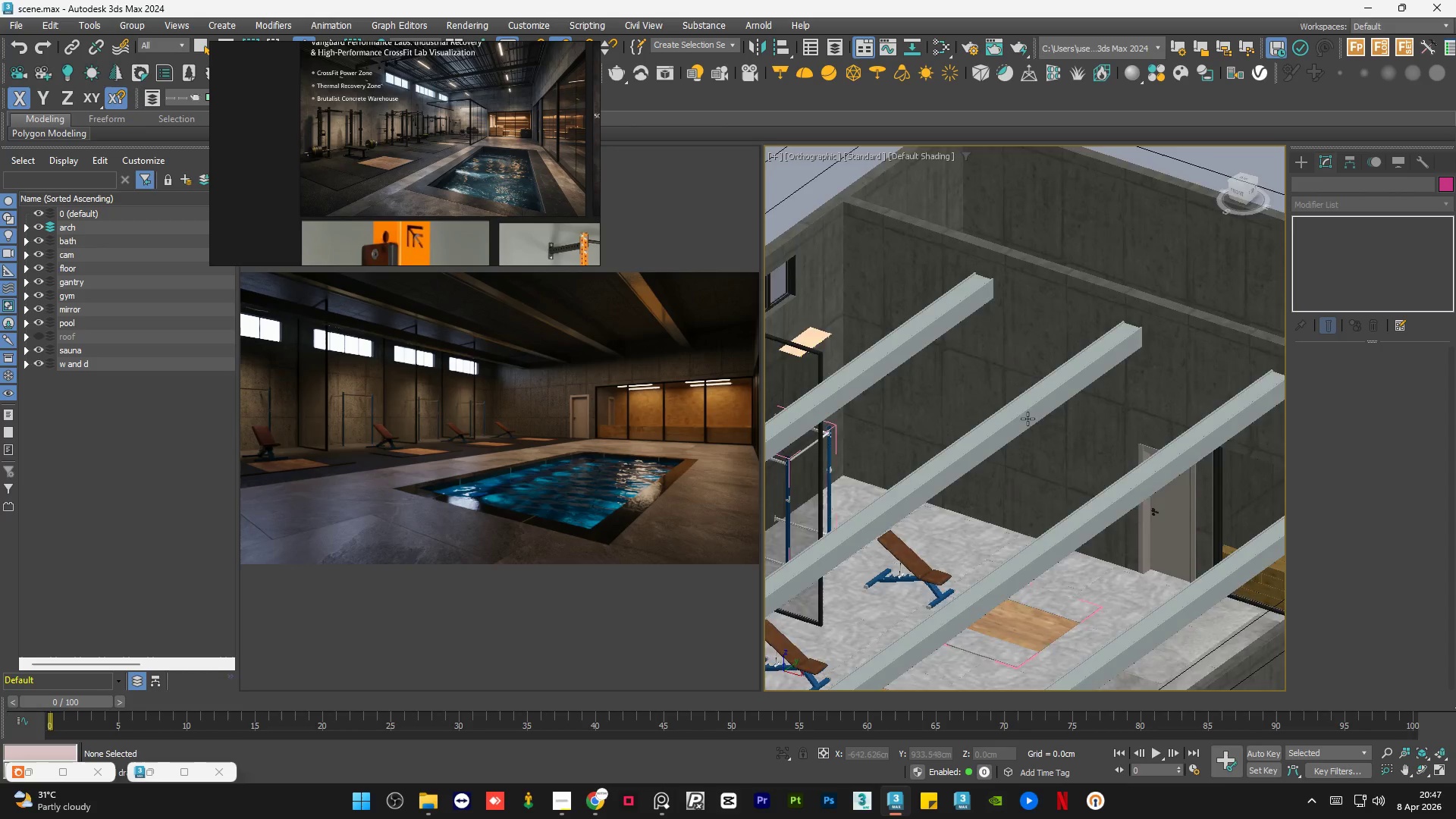 
scroll: coordinate [968, 322], scroll_direction: up, amount: 10.0
 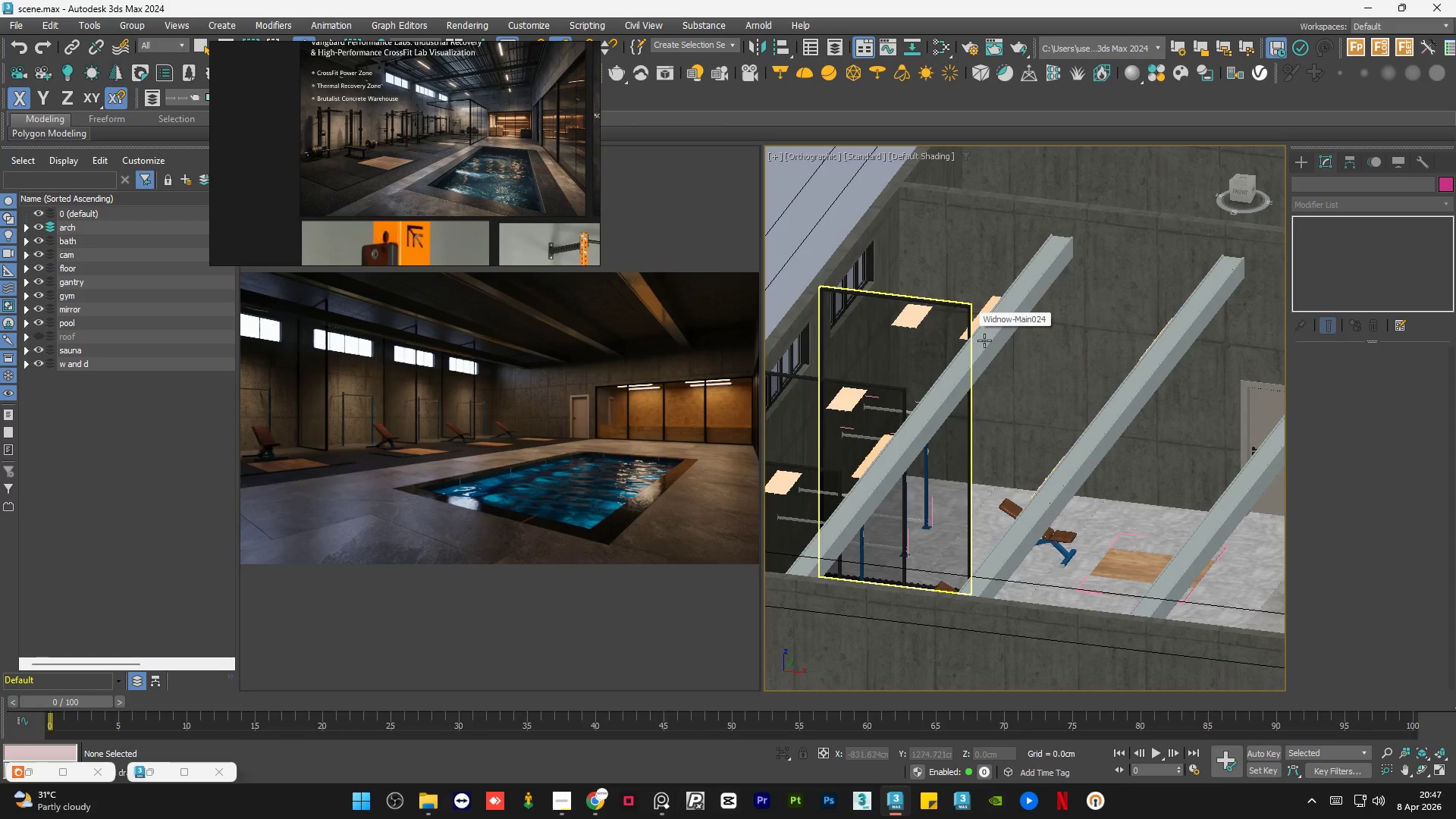 
hold_key(key=AltLeft, duration=0.67)
 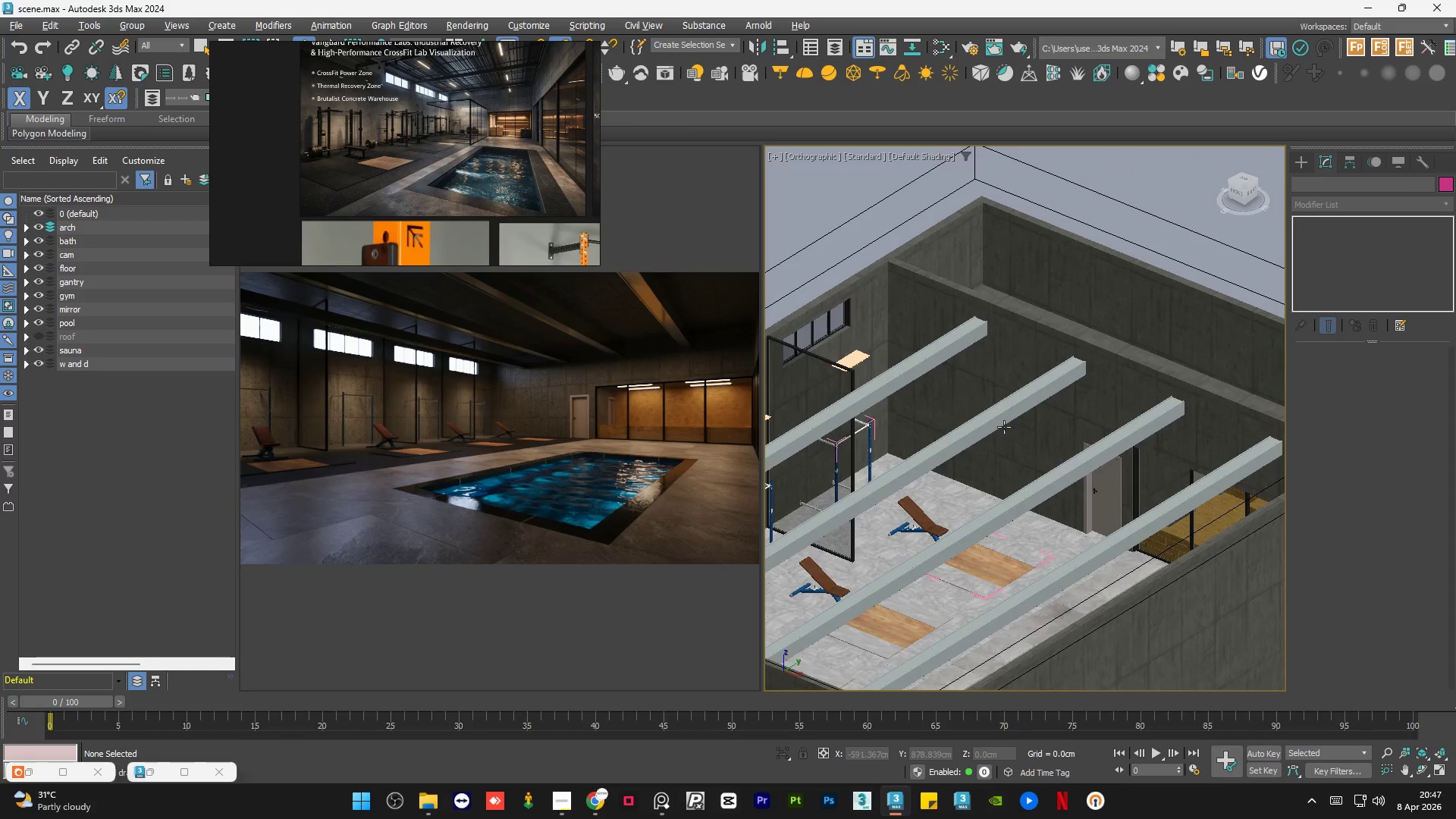 
scroll: coordinate [995, 429], scroll_direction: down, amount: 2.0
 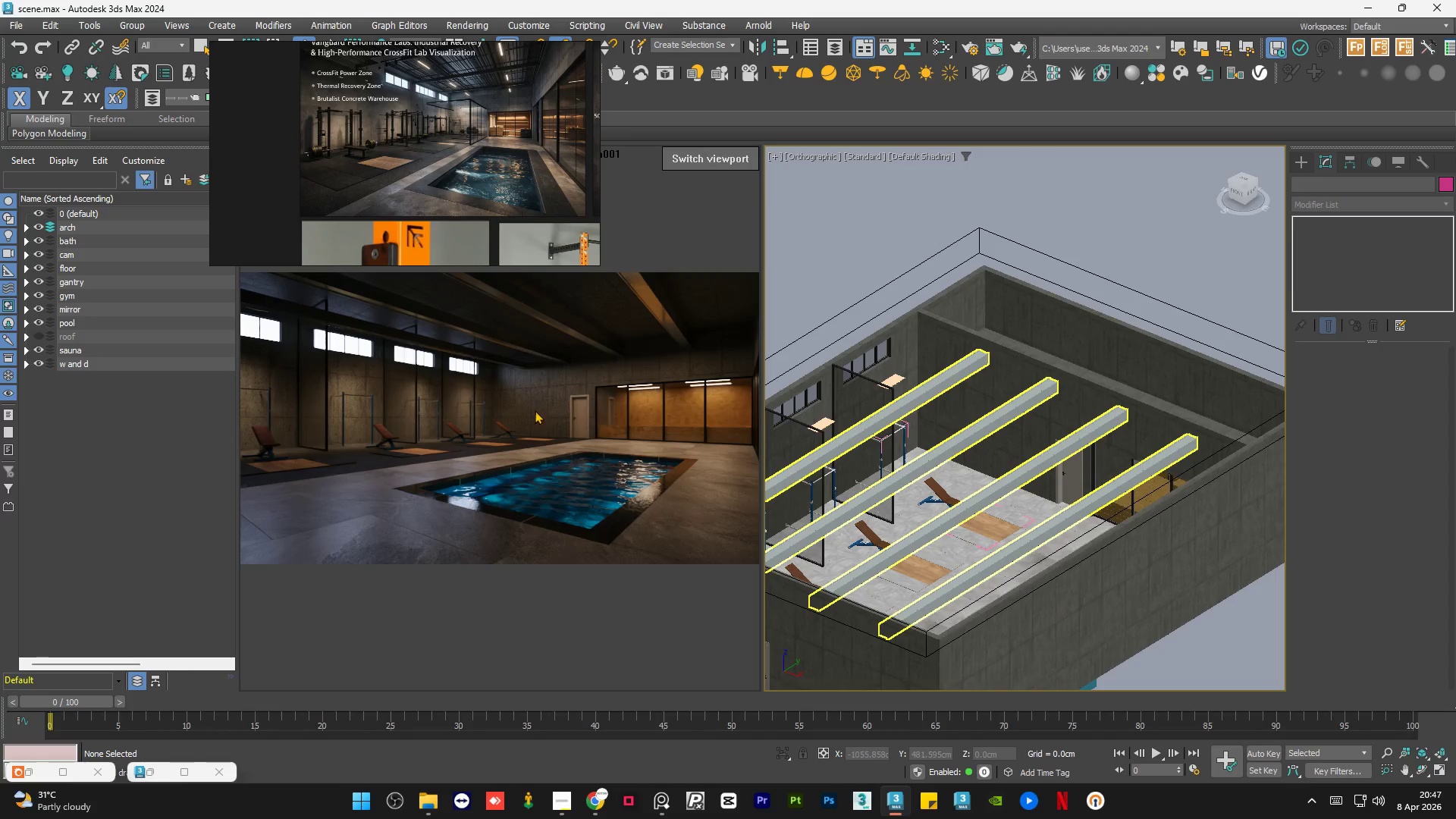 
hold_key(key=AltLeft, duration=1.06)
 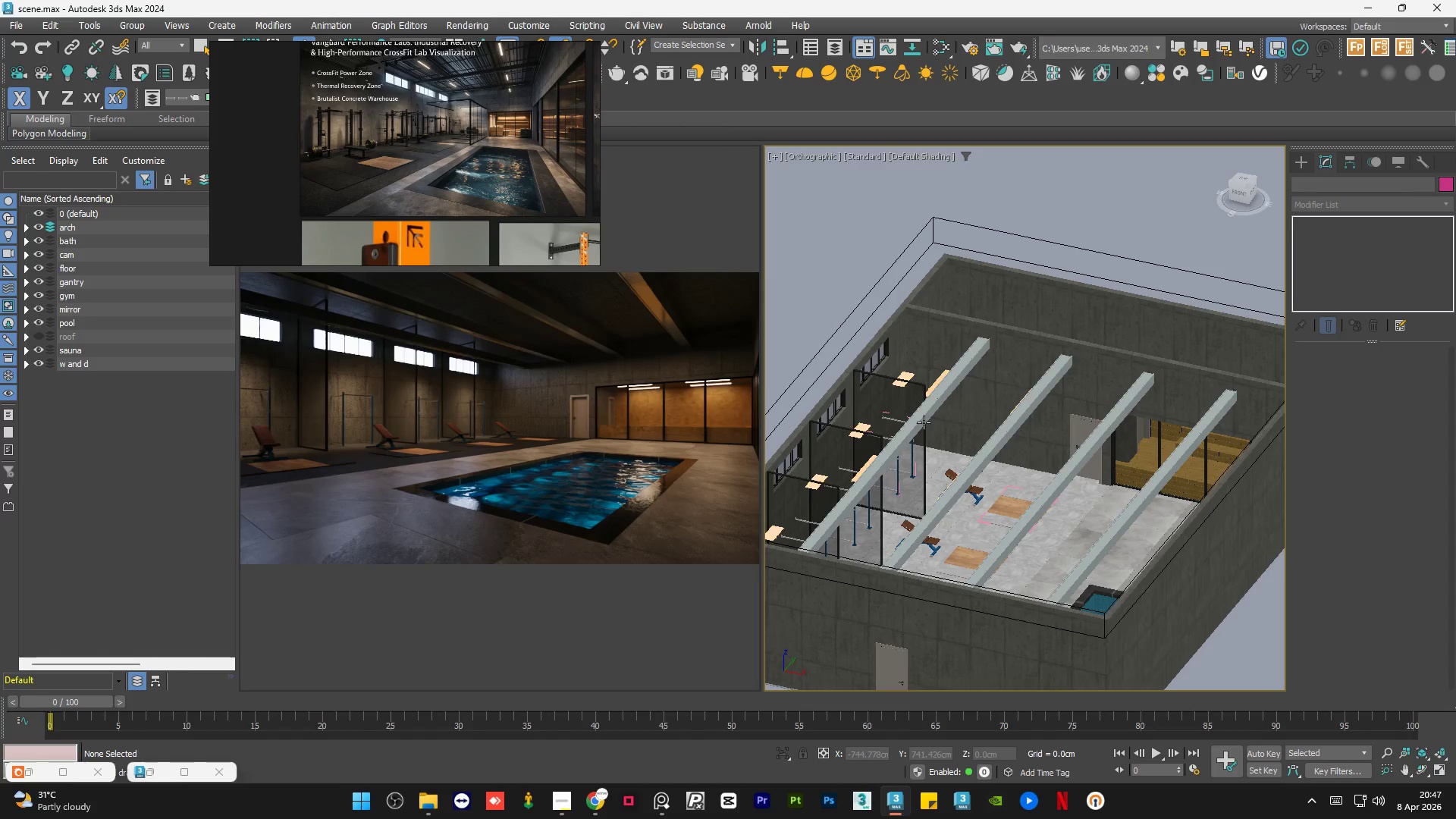 
scroll: coordinate [924, 422], scroll_direction: down, amount: 1.0
 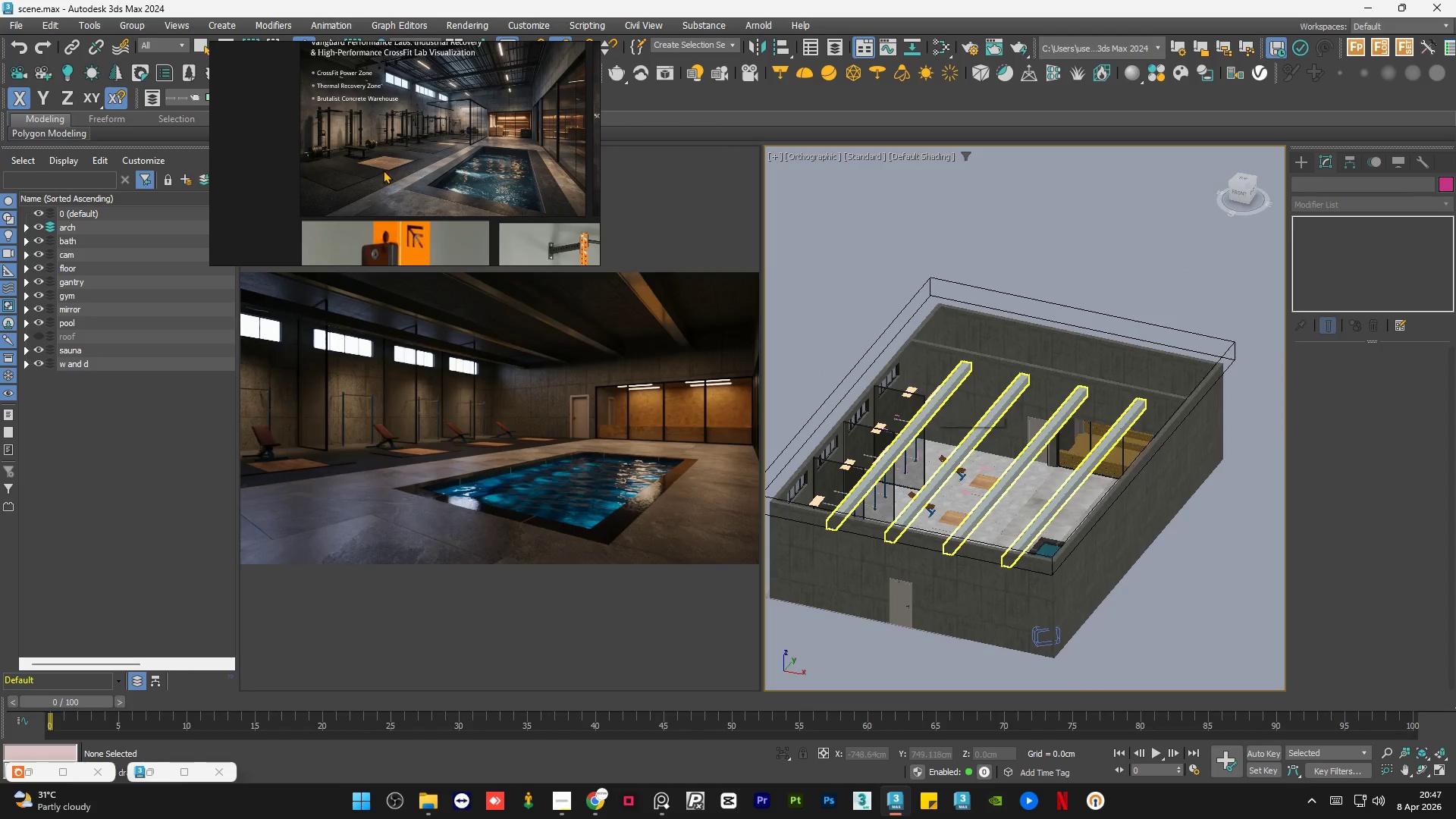 
scroll: coordinate [384, 165], scroll_direction: up, amount: 4.0
 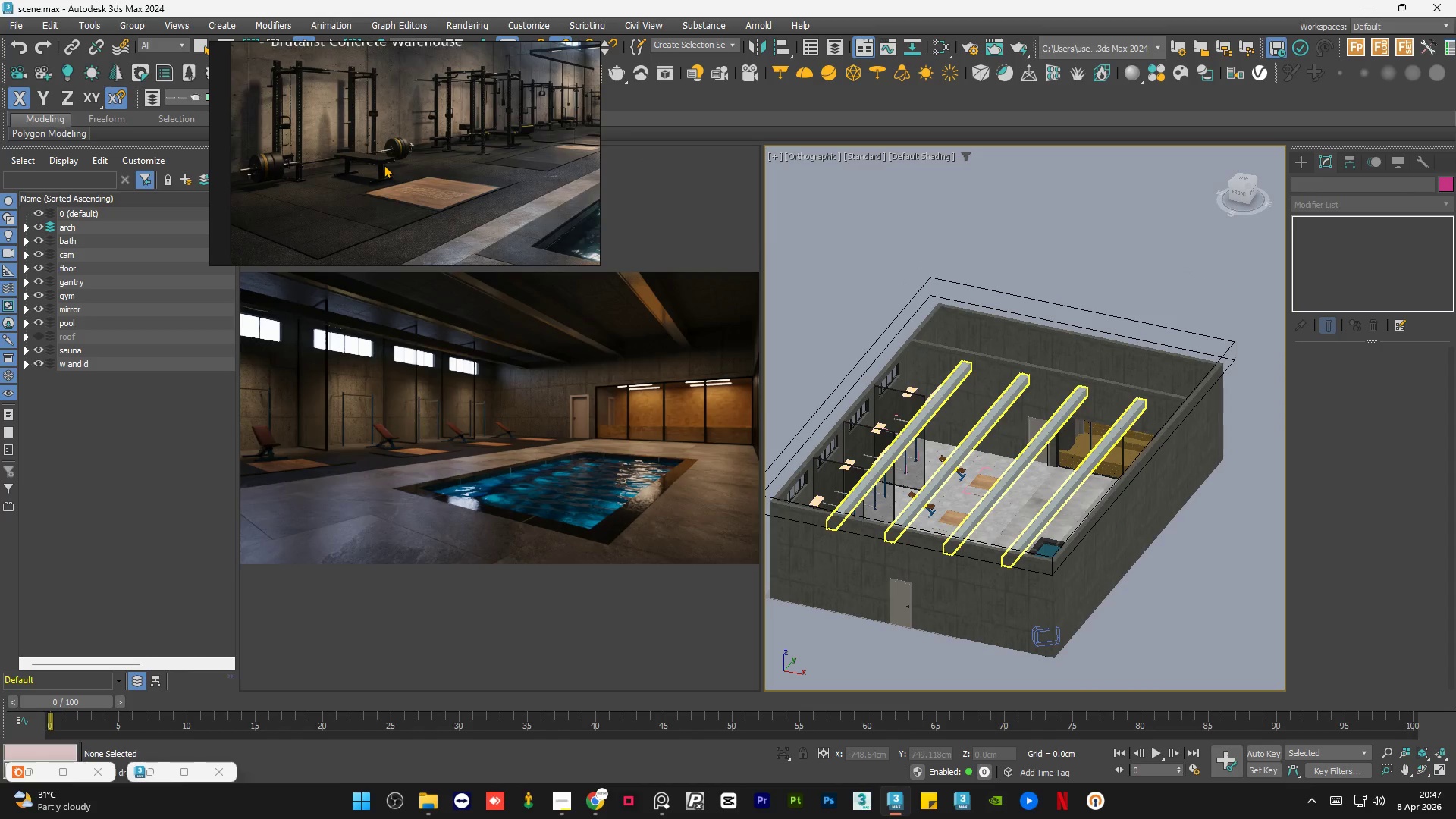 
scroll: coordinate [384, 165], scroll_direction: down, amount: 1.0
 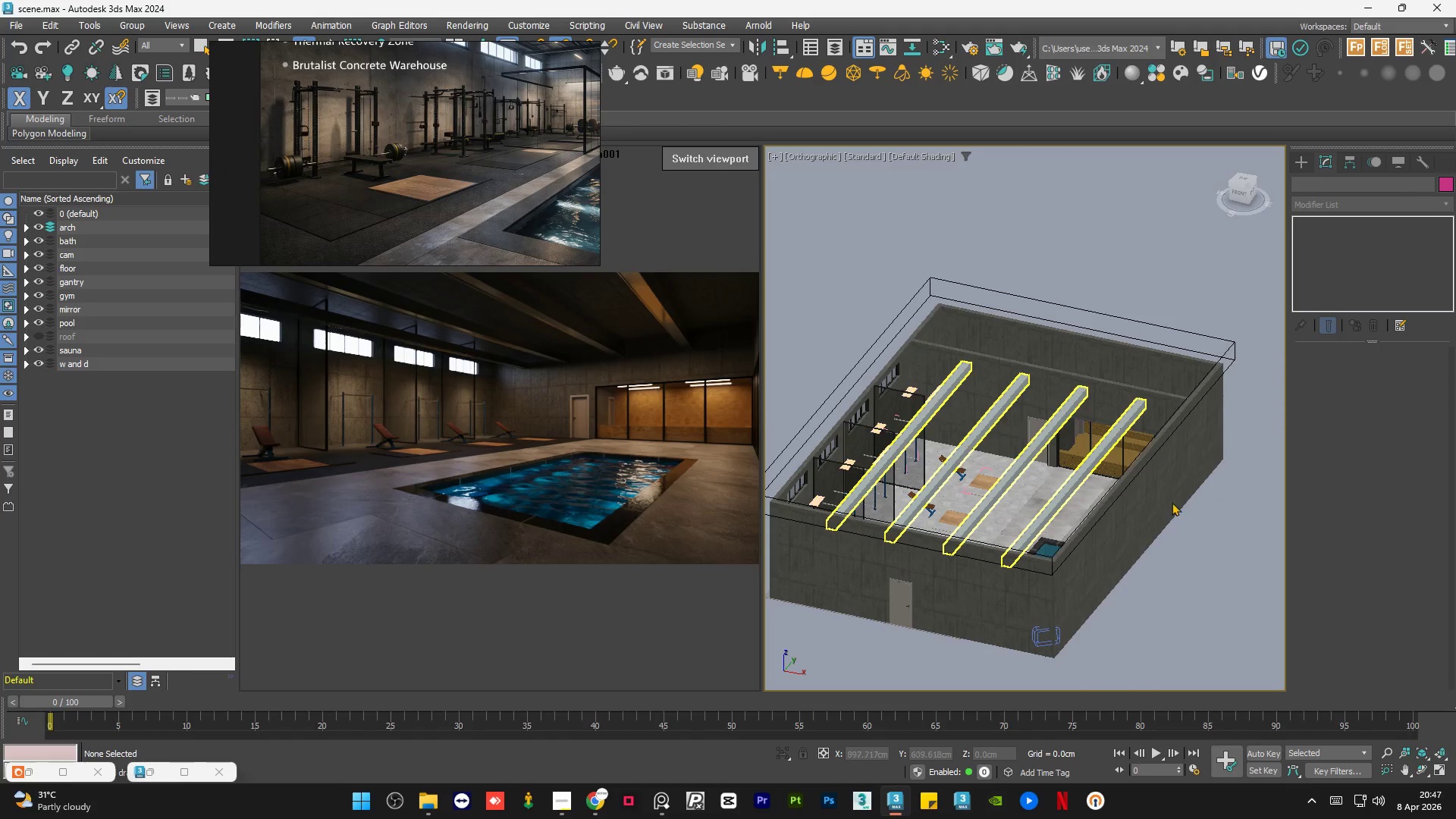 
hold_key(key=AltLeft, duration=0.95)
 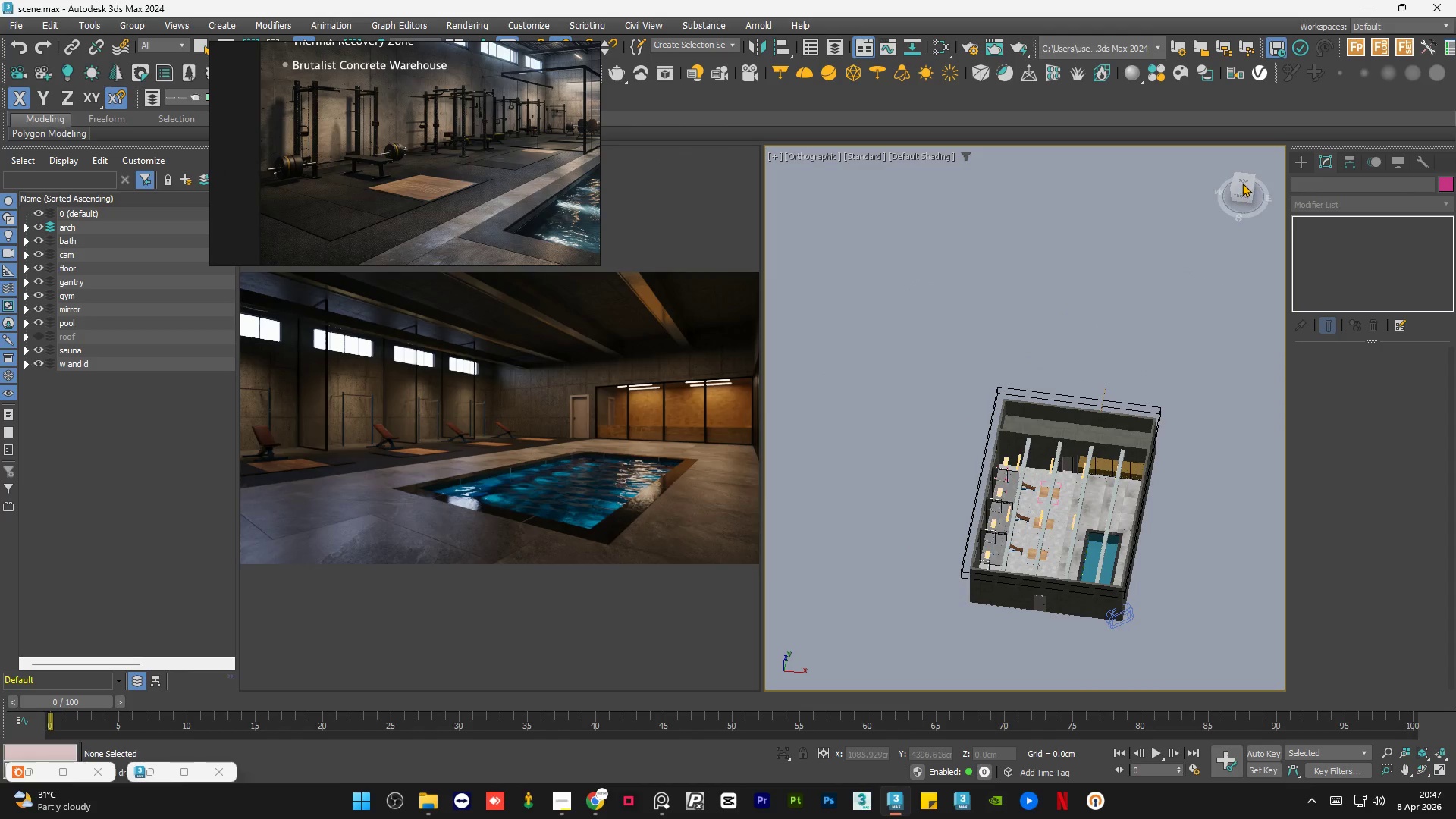 
scroll: coordinate [1110, 501], scroll_direction: down, amount: 2.0
 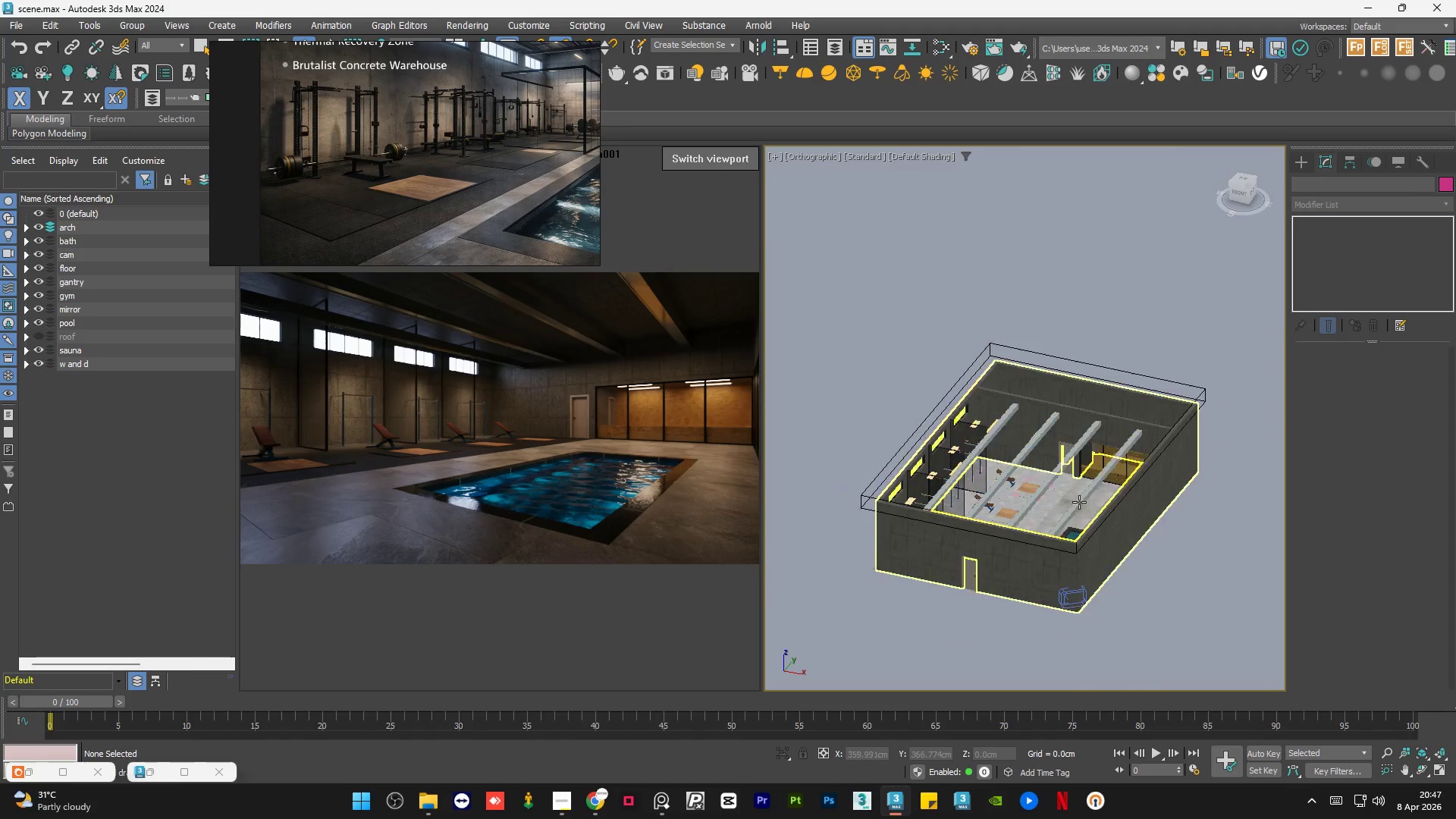 
left_click([1242, 180])
 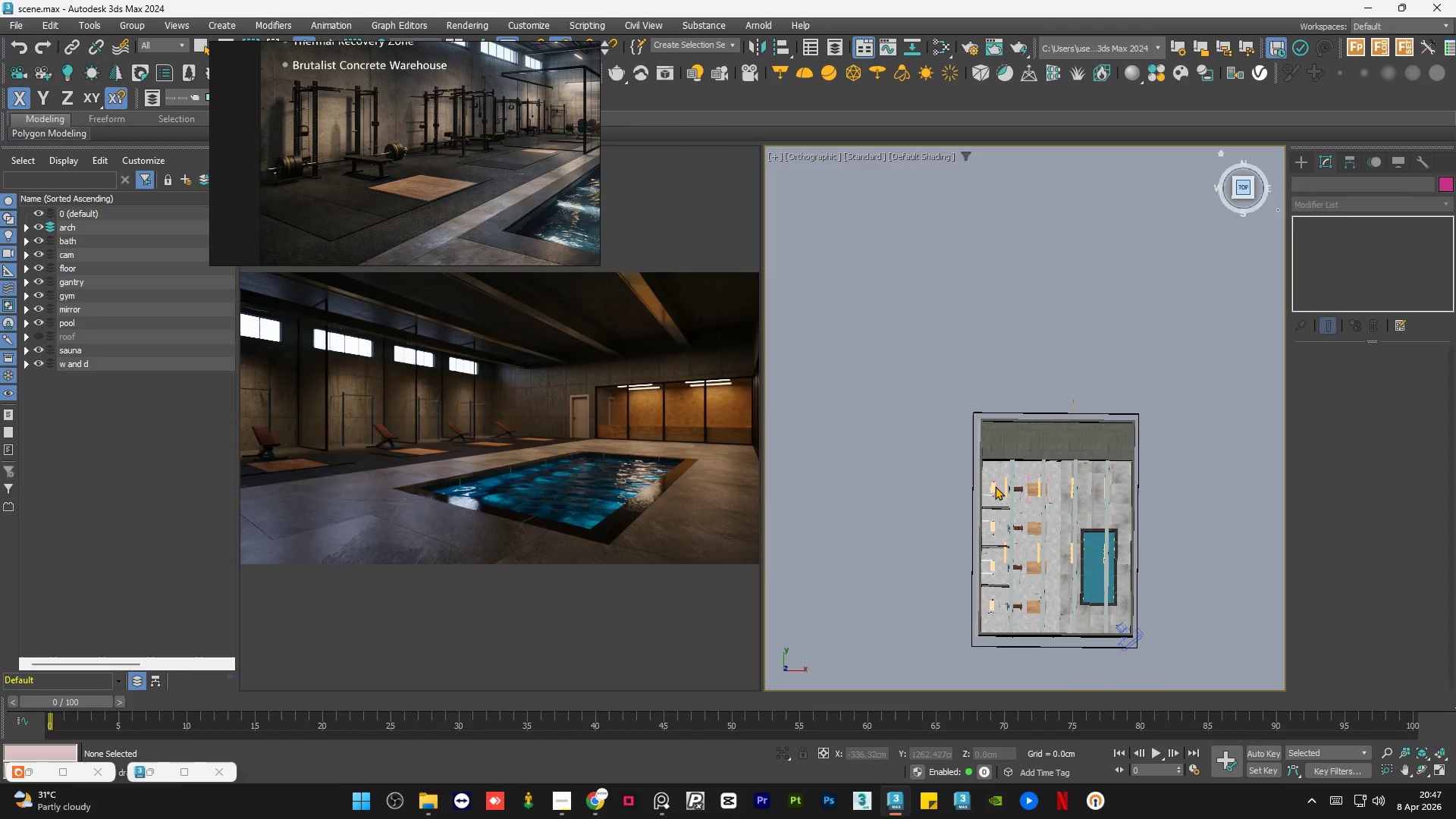 
scroll: coordinate [994, 494], scroll_direction: up, amount: 9.0
 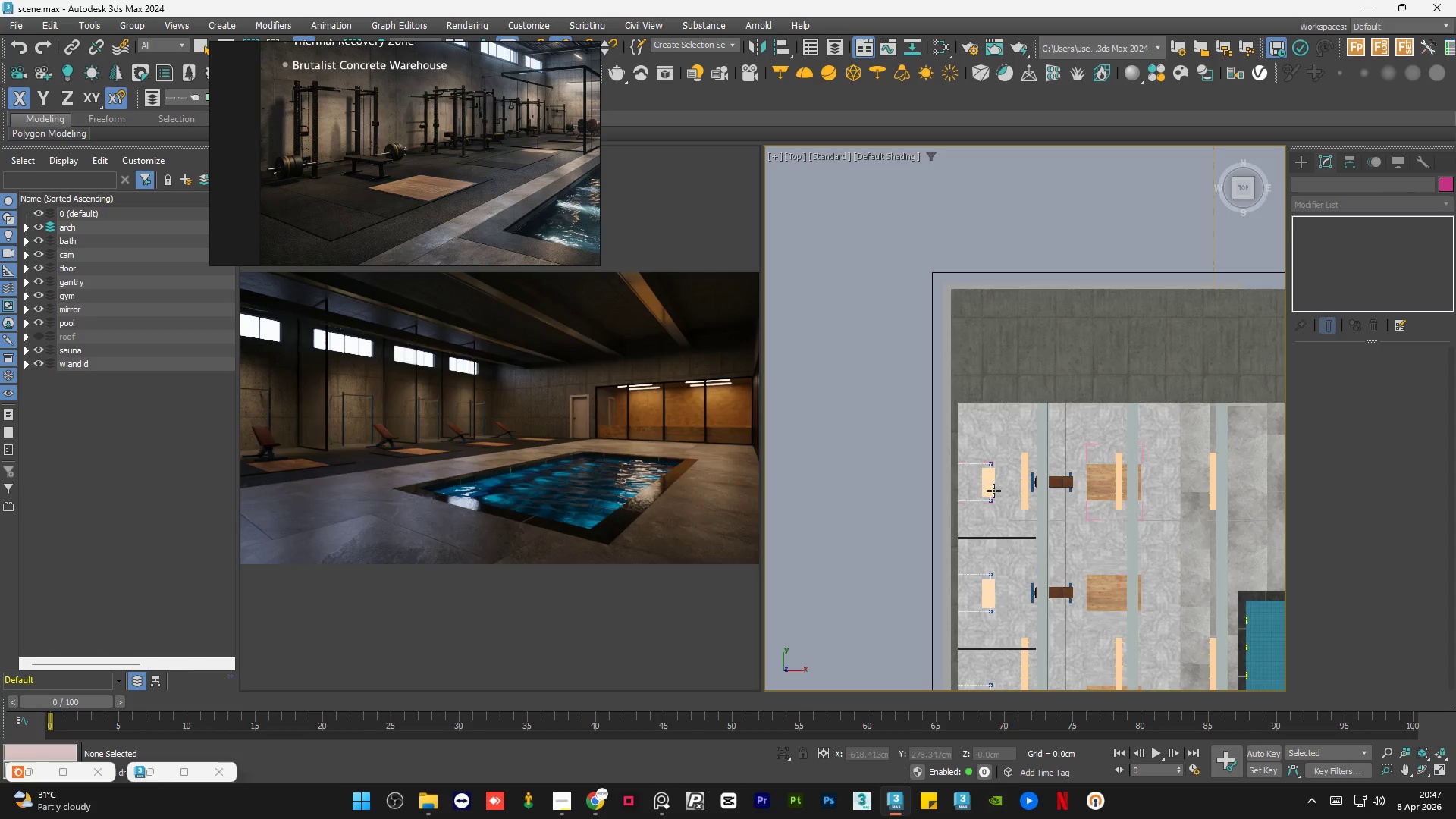 
left_click([981, 467])
 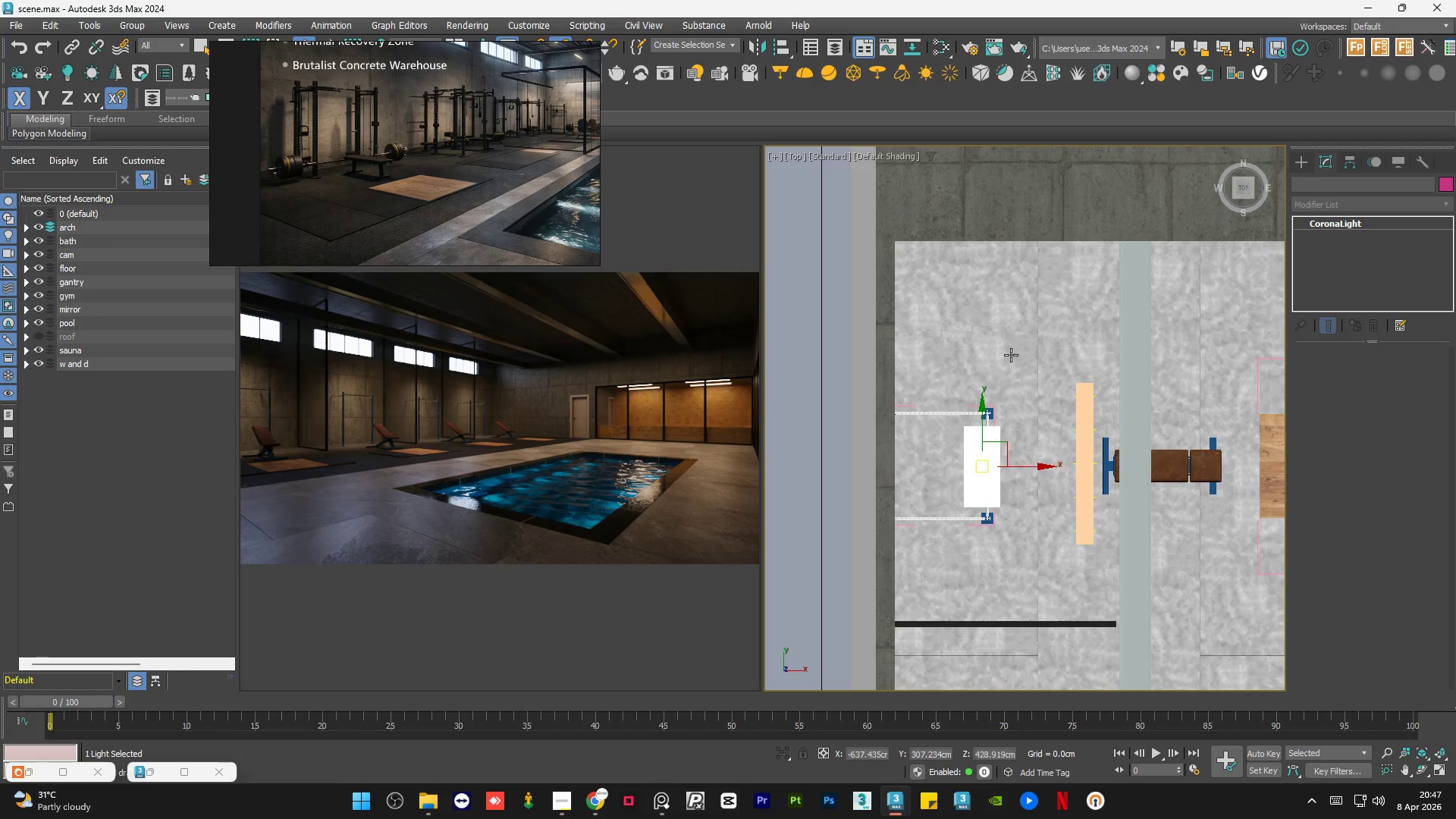 
scroll: coordinate [992, 491], scroll_direction: up, amount: 4.0
 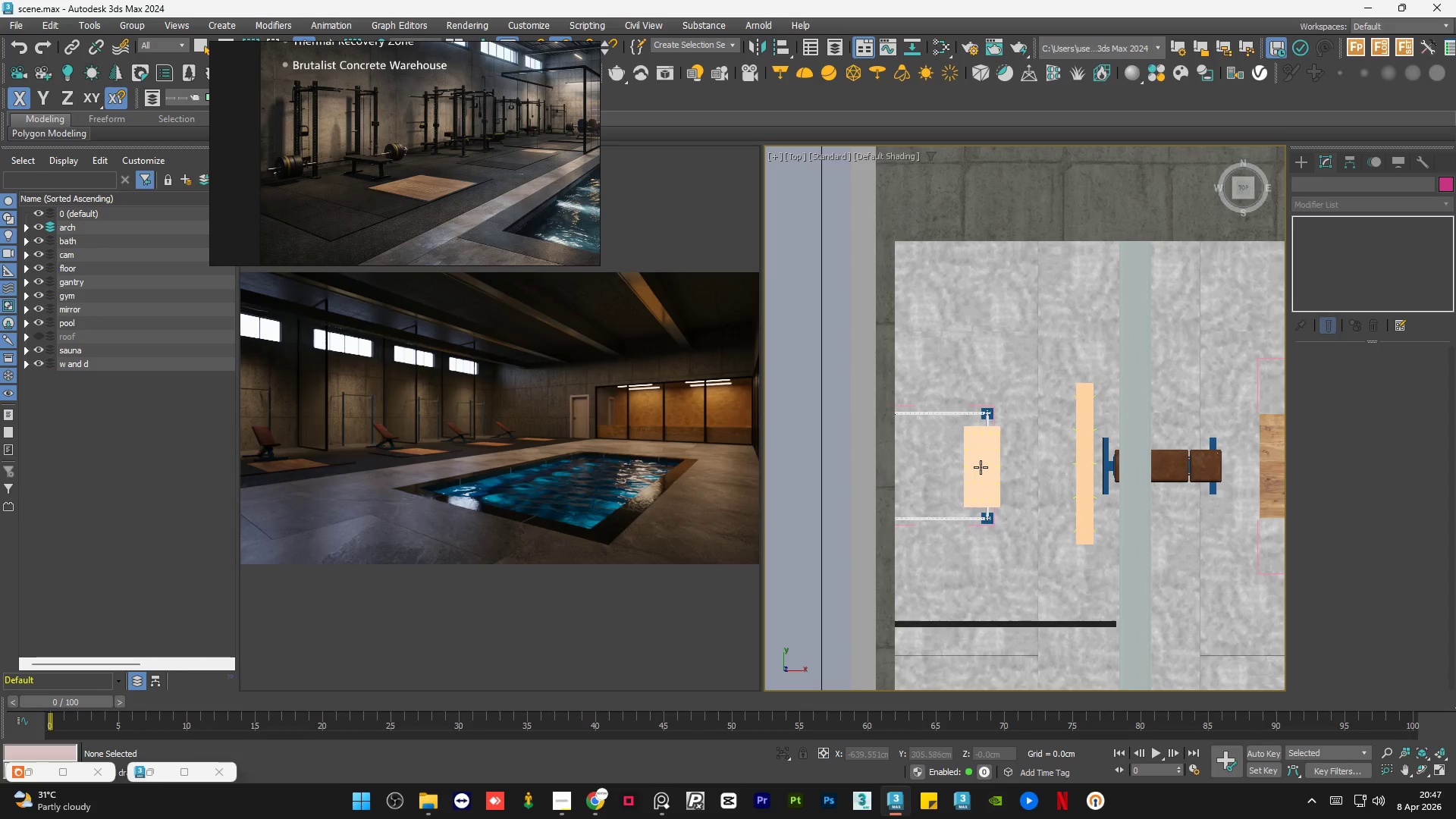 
hold_key(key=ControlLeft, duration=0.72)
 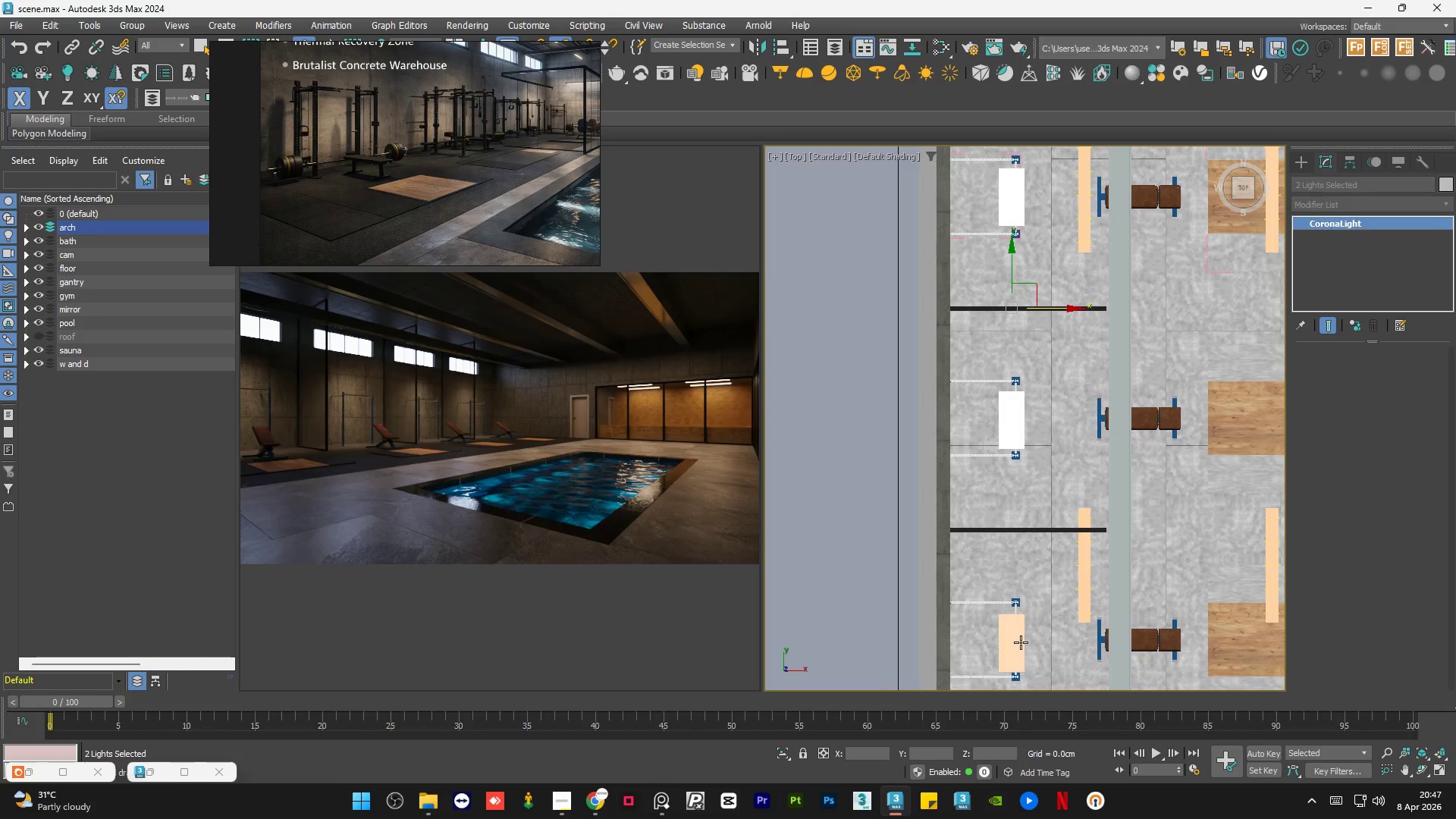 
scroll: coordinate [999, 455], scroll_direction: down, amount: 1.0
 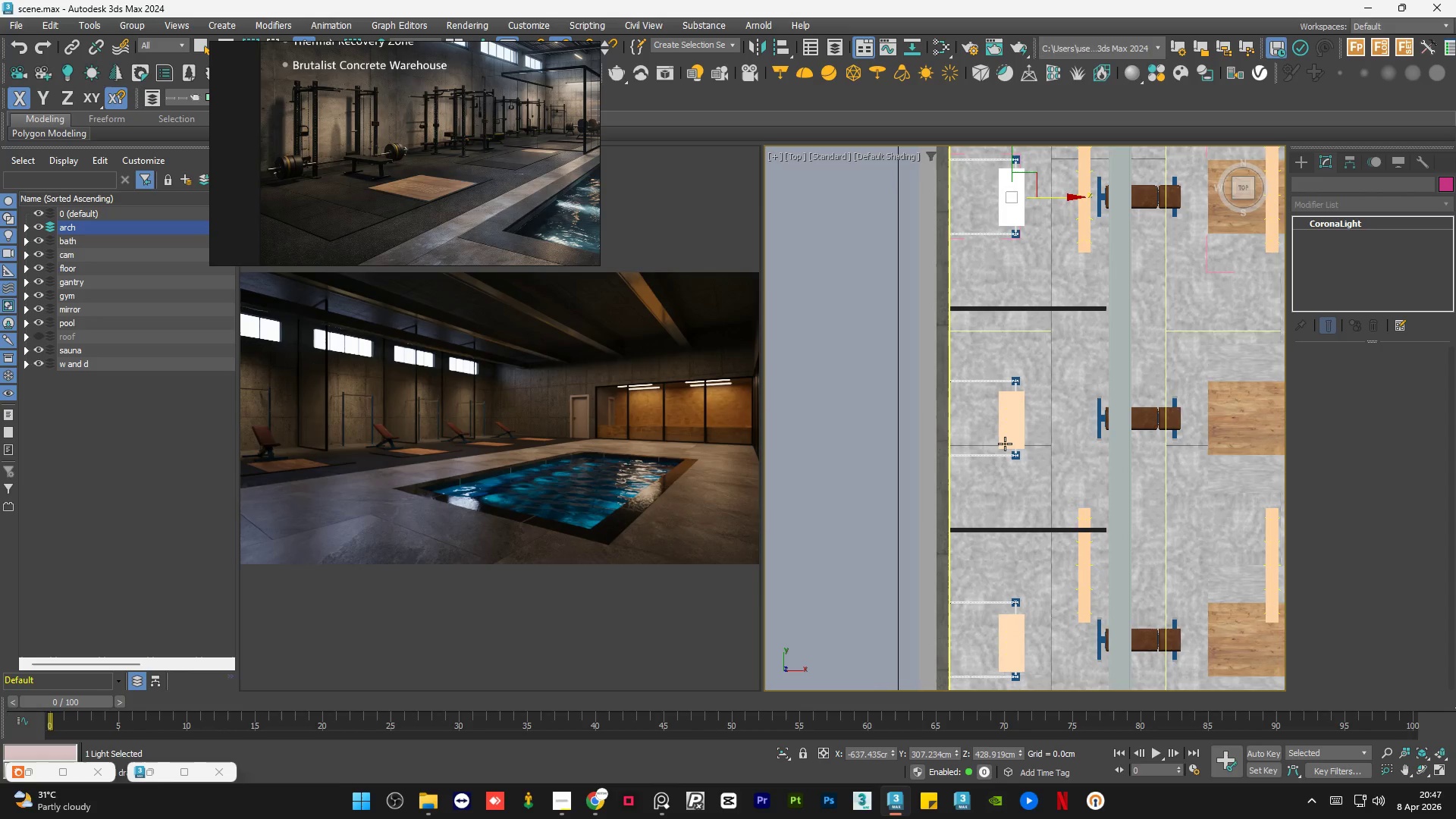 
left_click([1008, 431])
 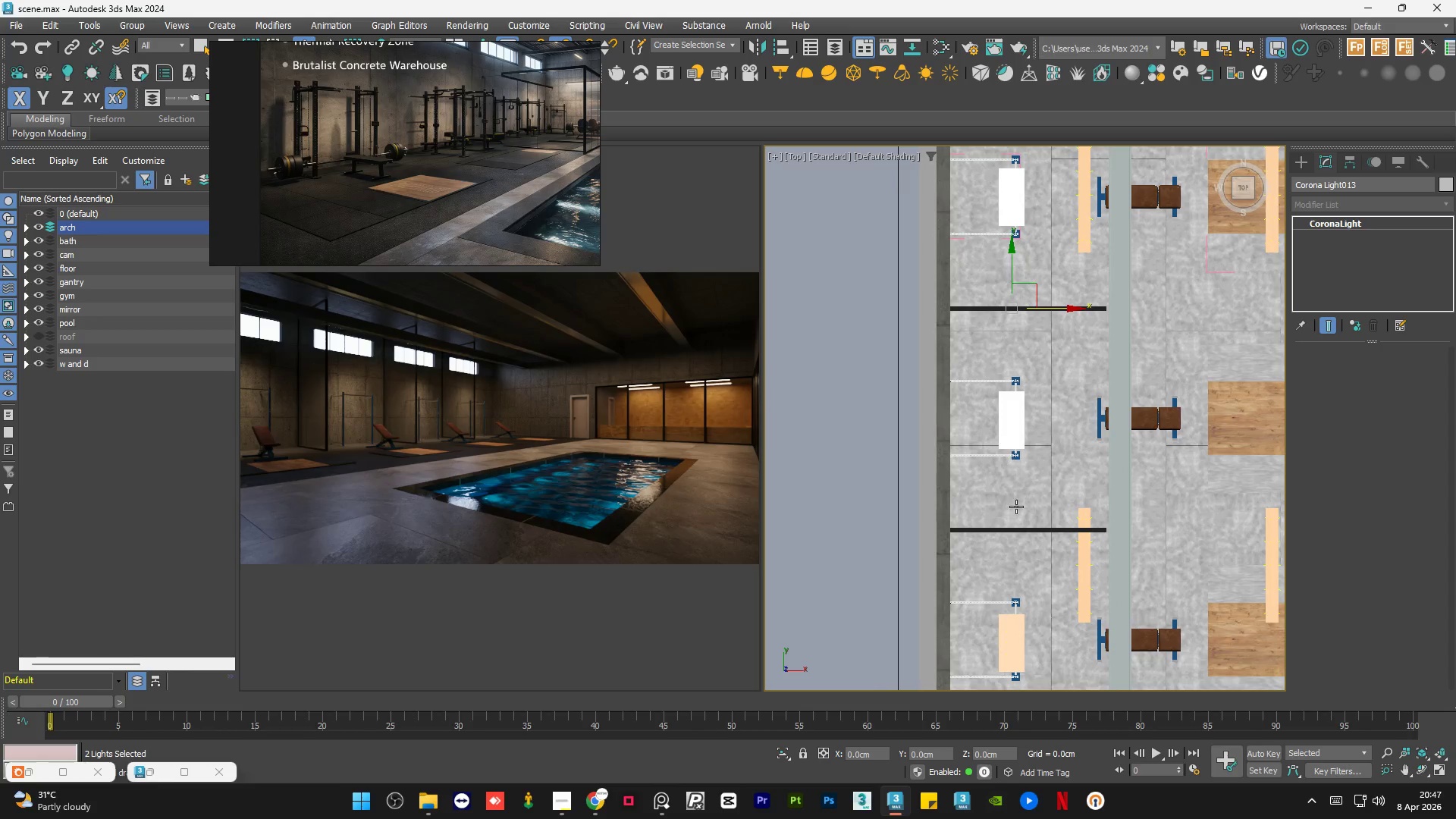 
hold_key(key=ControlLeft, duration=0.91)
left_click([1021, 642])
 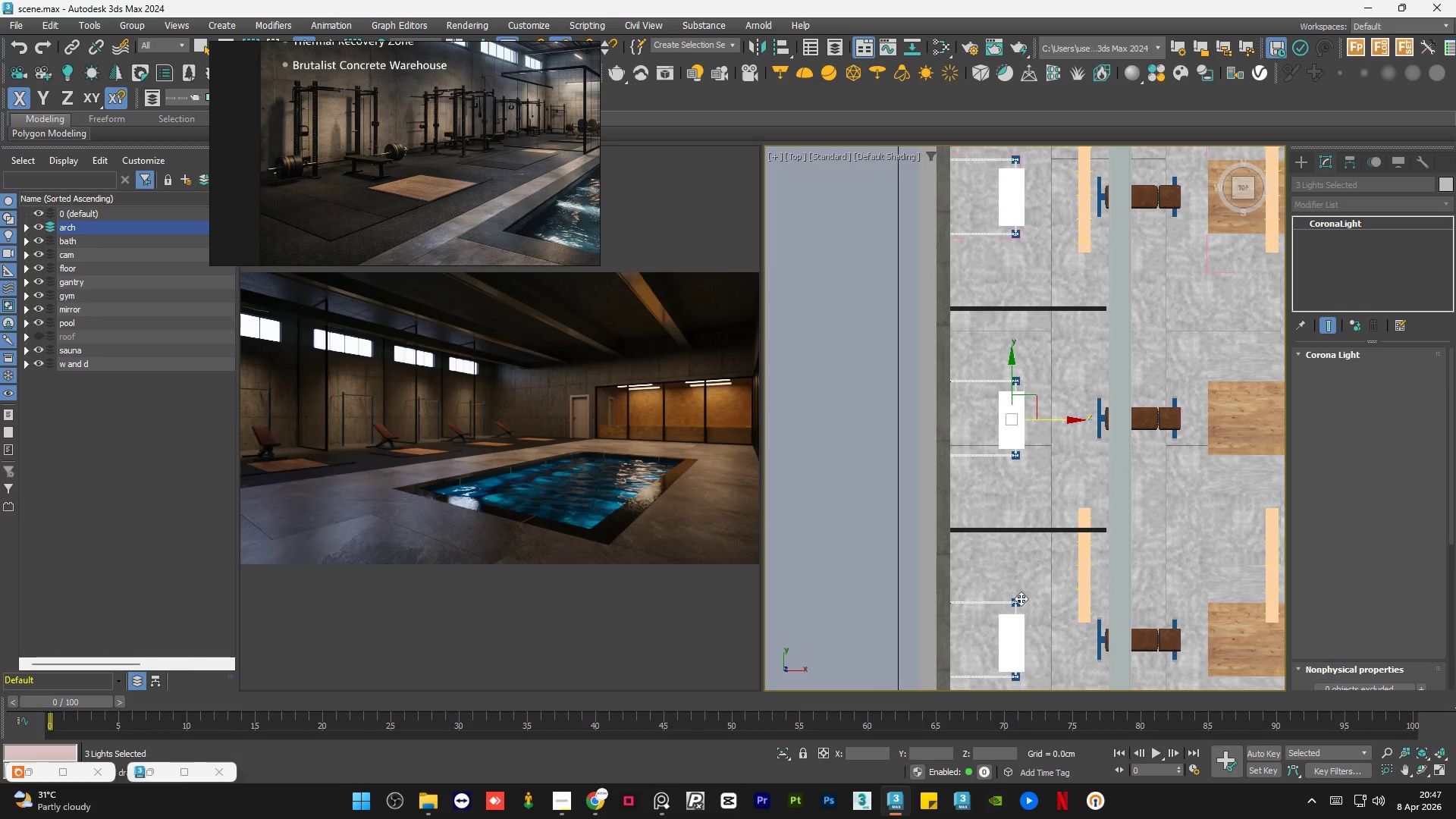 
scroll: coordinate [1010, 601], scroll_direction: down, amount: 1.0
 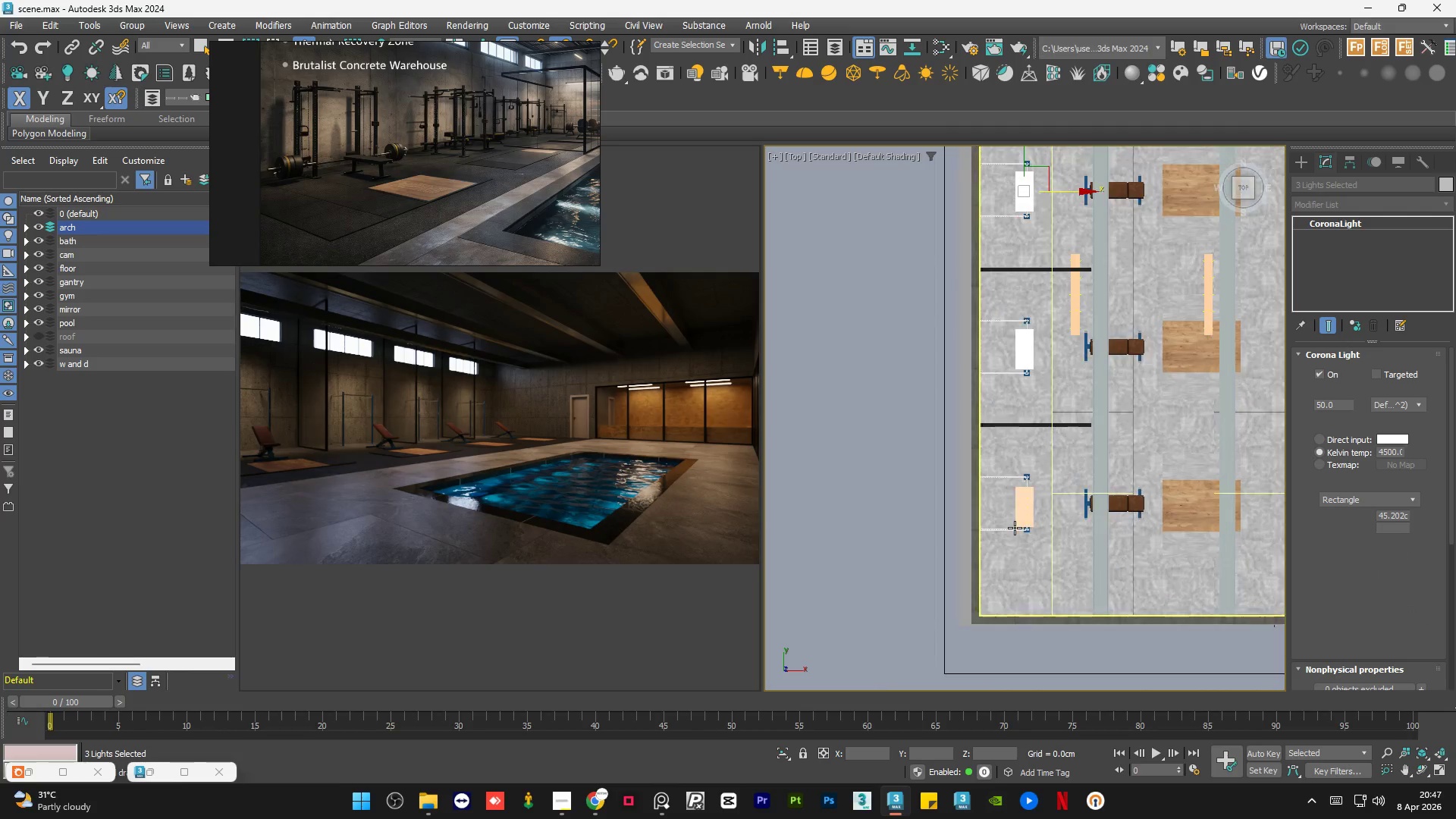 
hold_key(key=ControlLeft, duration=0.78)
left_click([1024, 510])
 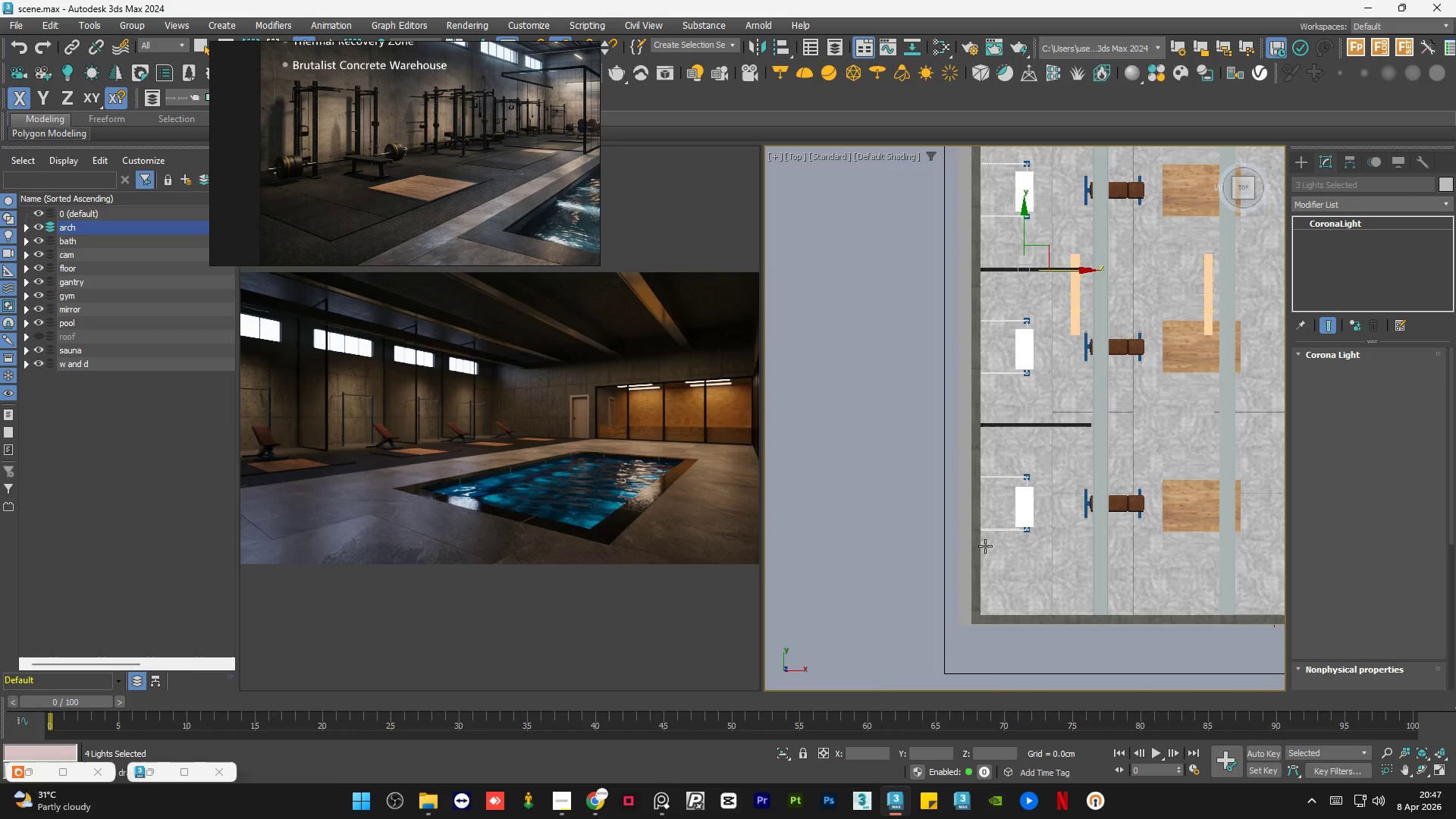 
scroll: coordinate [984, 546], scroll_direction: down, amount: 2.0
 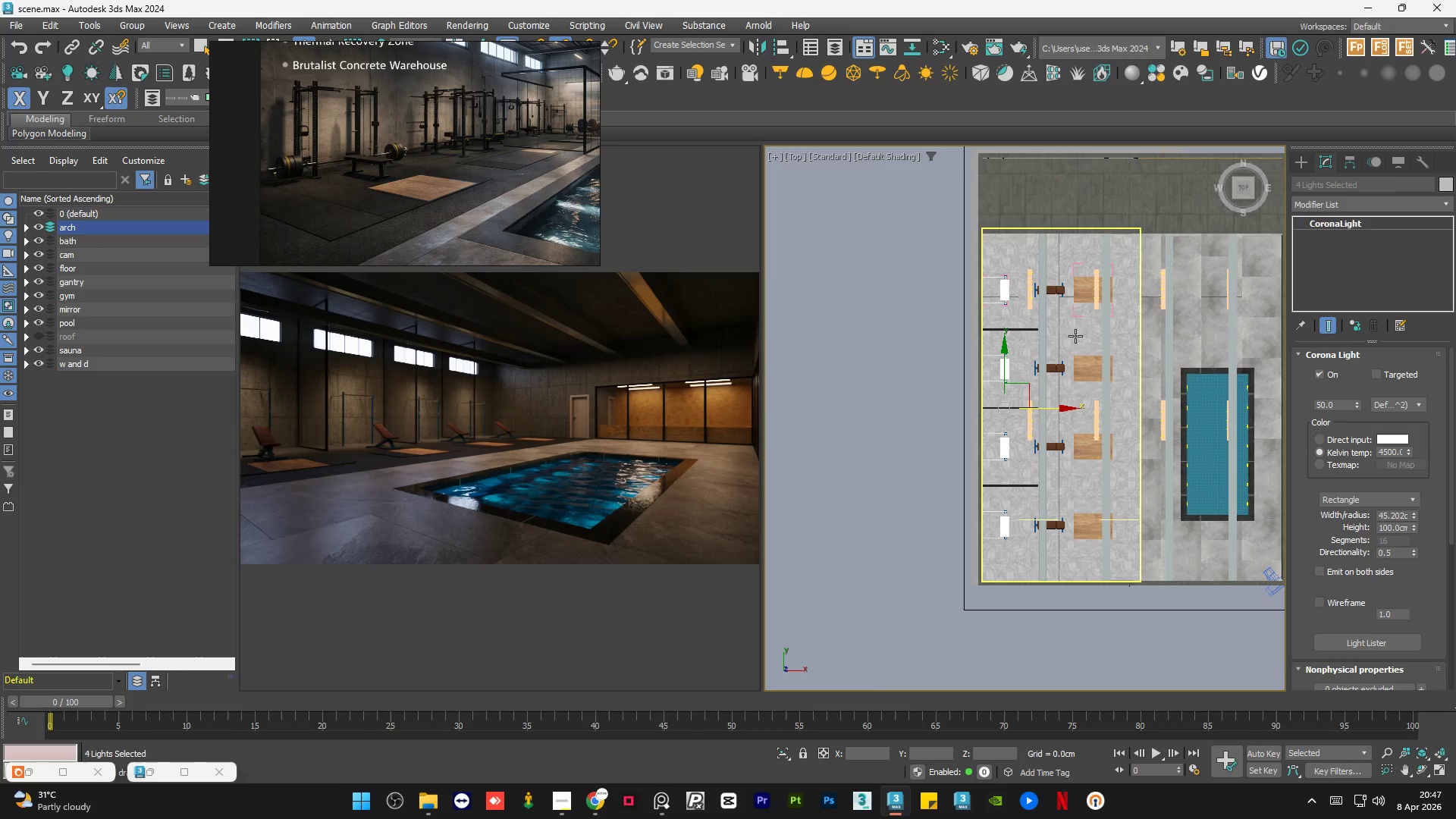 
scroll: coordinate [1075, 336], scroll_direction: up, amount: 1.0
 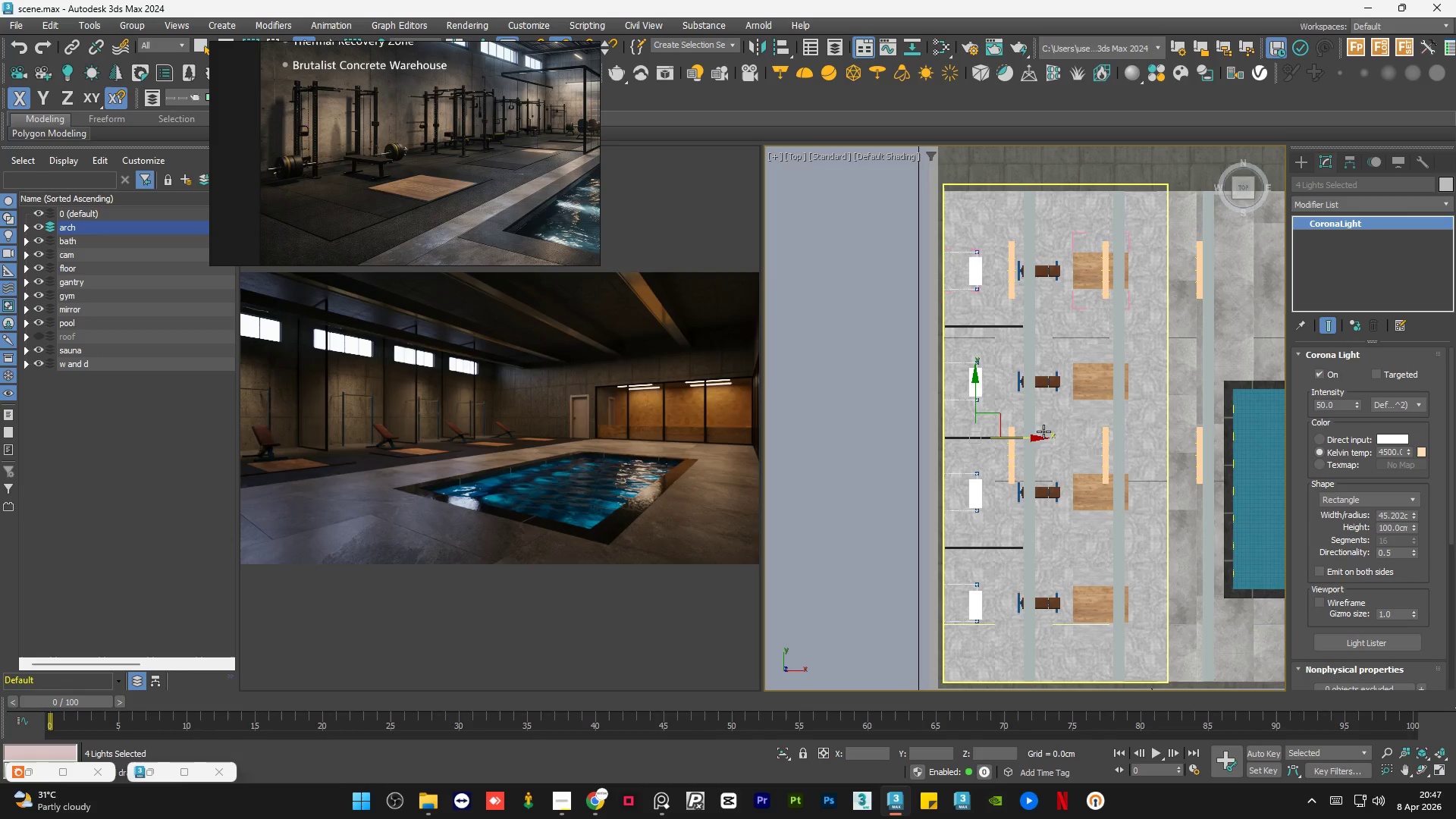 
hold_key(key=ShiftLeft, duration=1.5)
left_click_drag(start_coordinate=[1027, 438], to_coordinate=[1111, 433])
 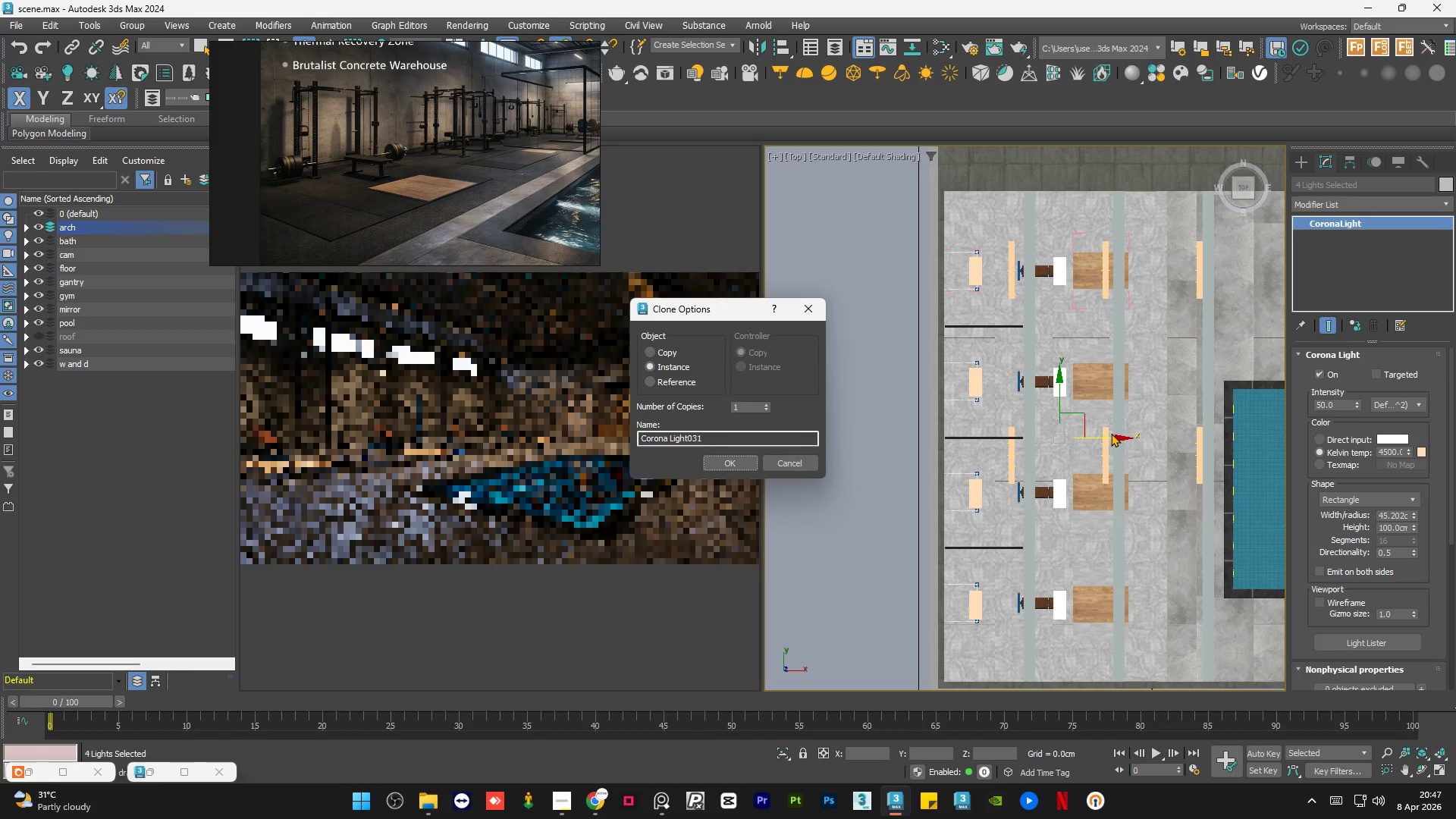 
hold_key(key=ShiftLeft, duration=1.51)
 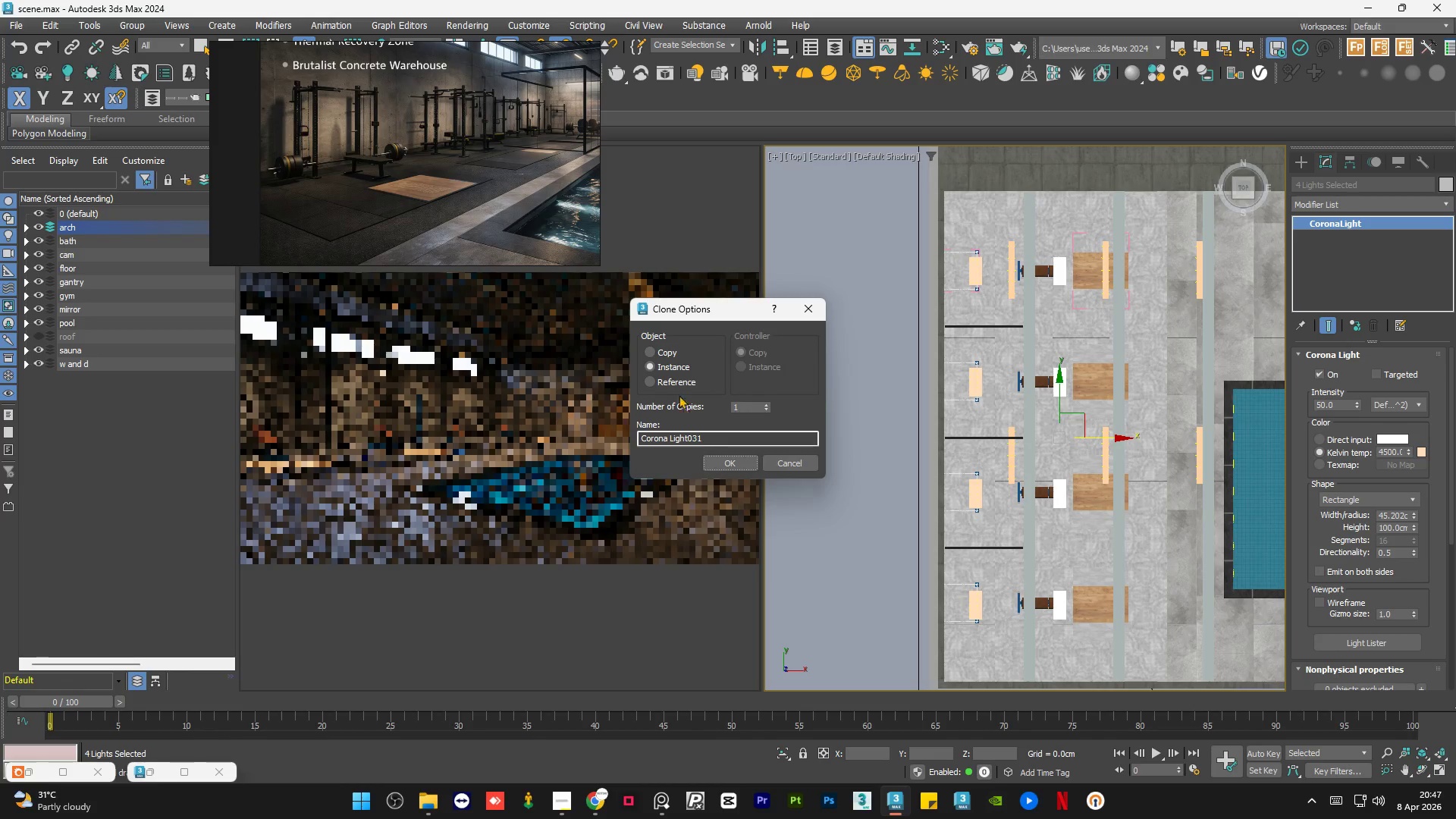 
left_click([661, 353])
 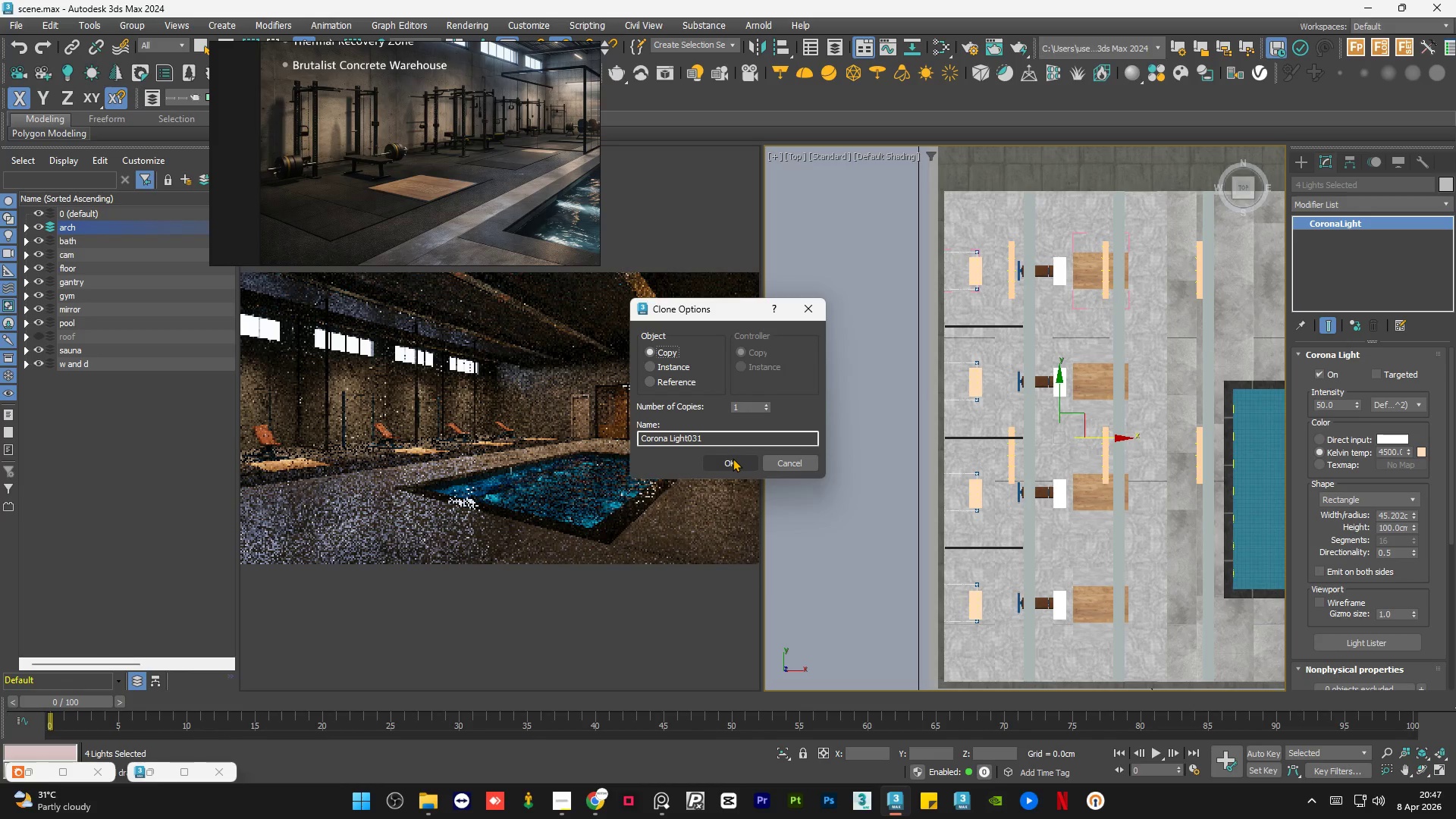 
left_click([733, 458])
 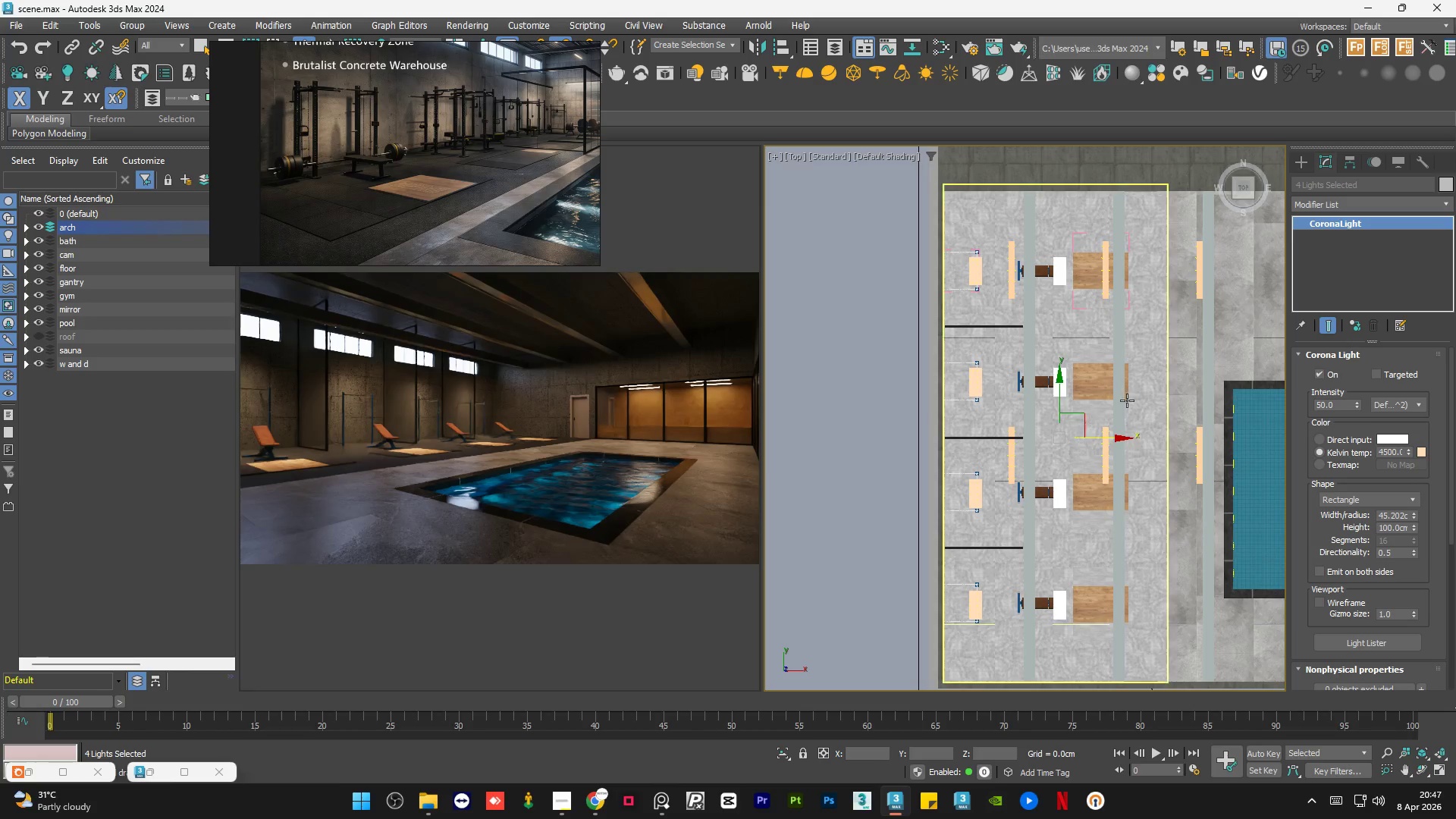 
wait(6.78)
 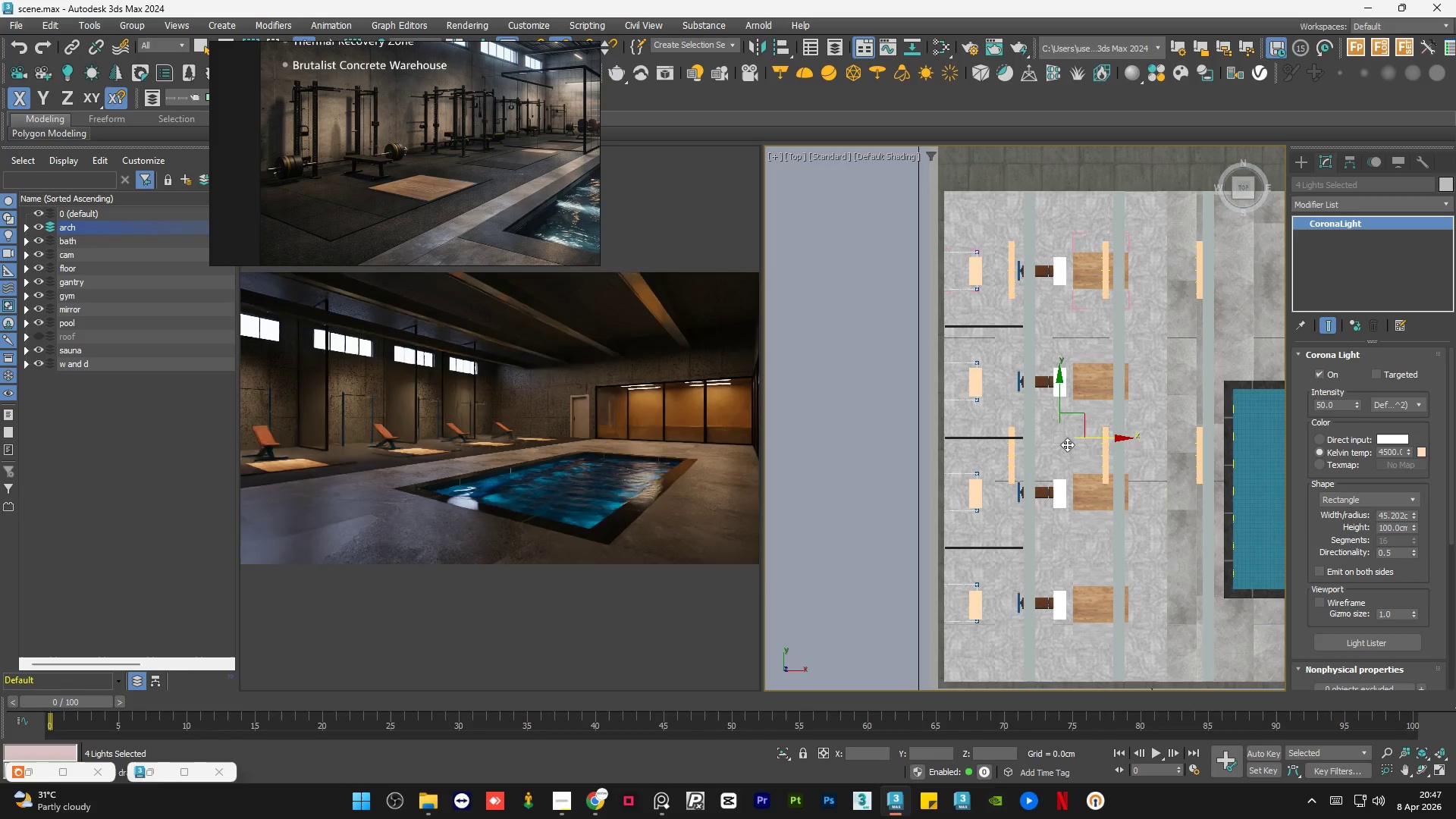 
double_click([1392, 450])
 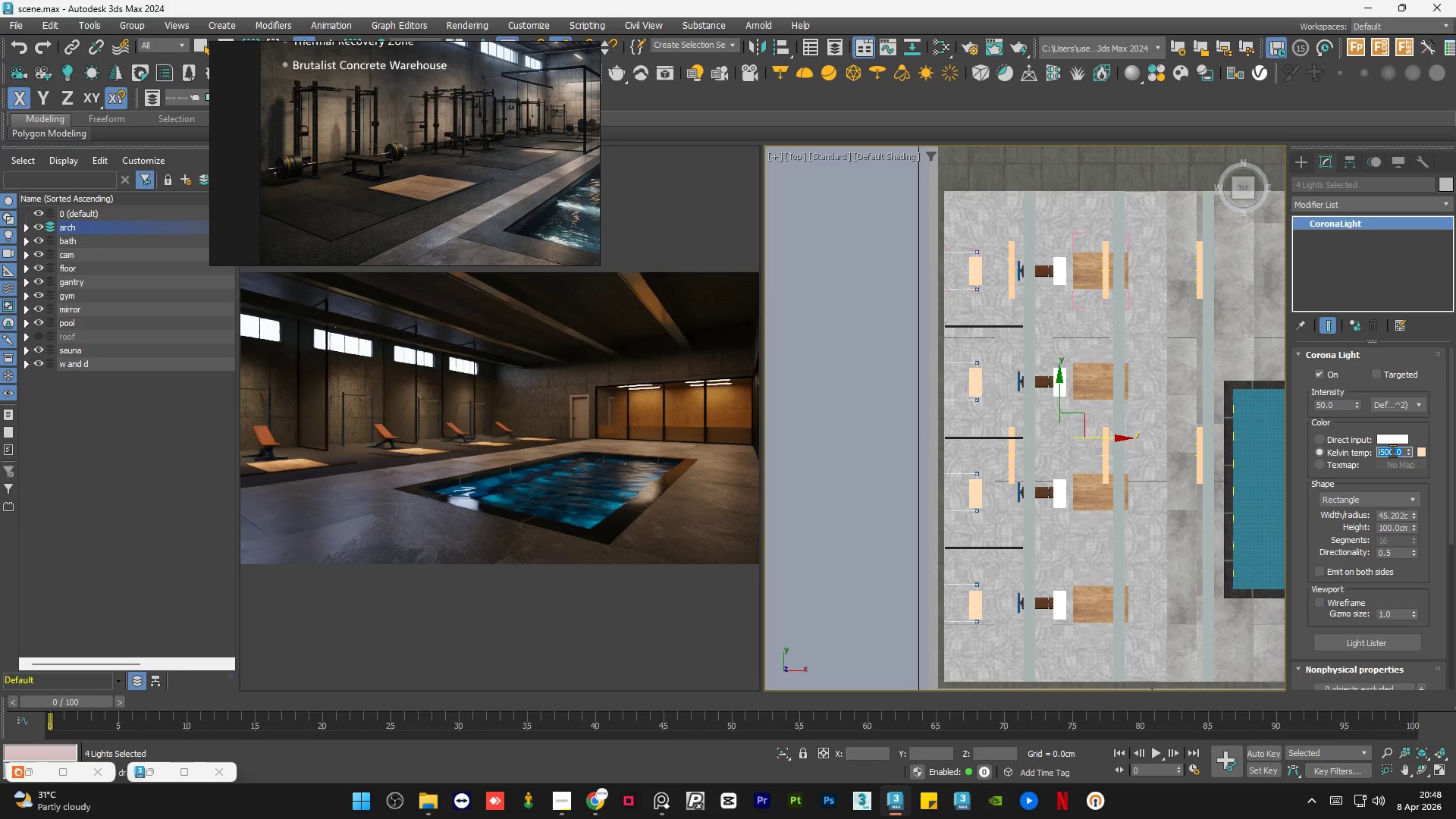 
key(Numpad5)
 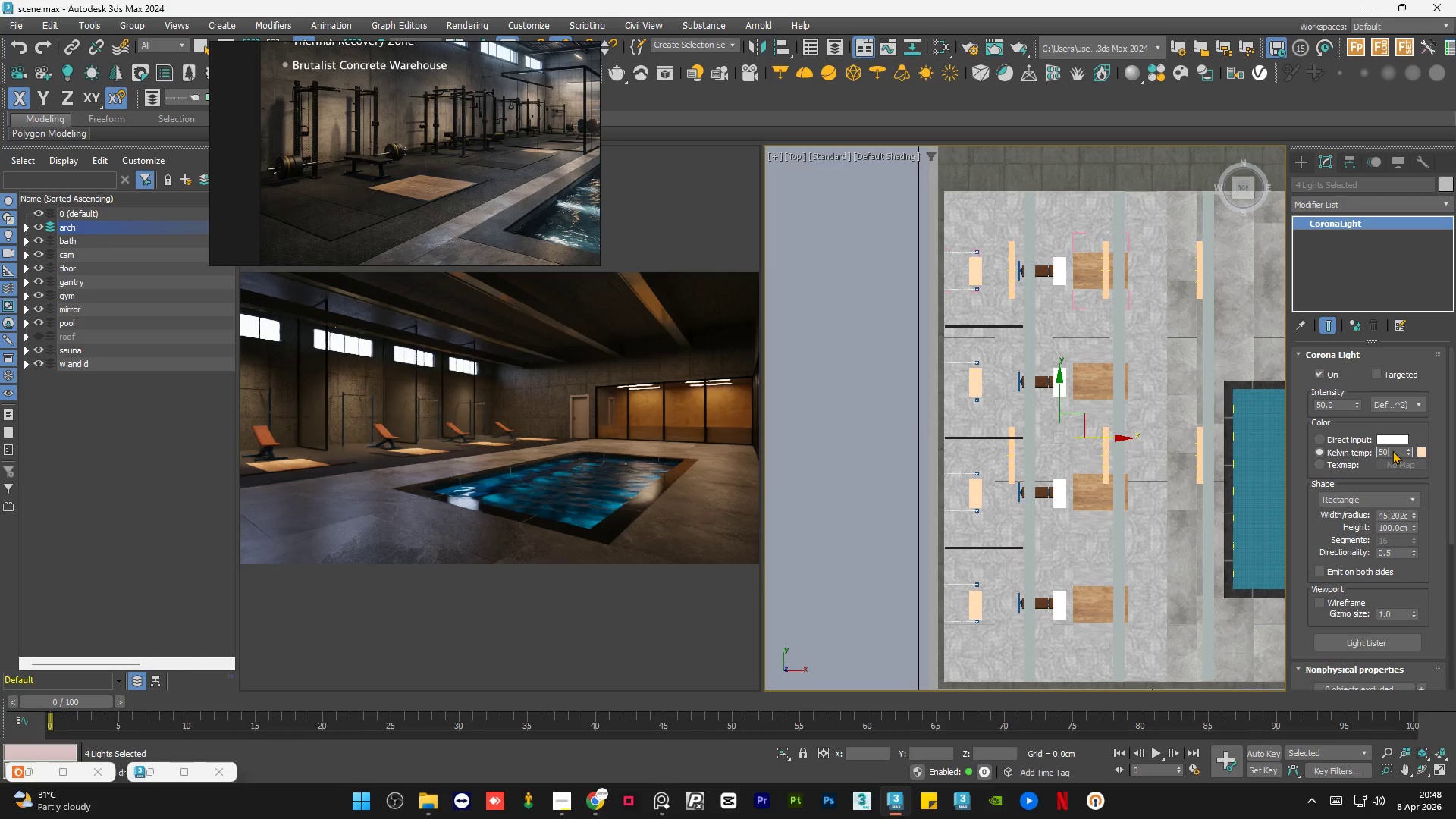 
key(Numpad0)
 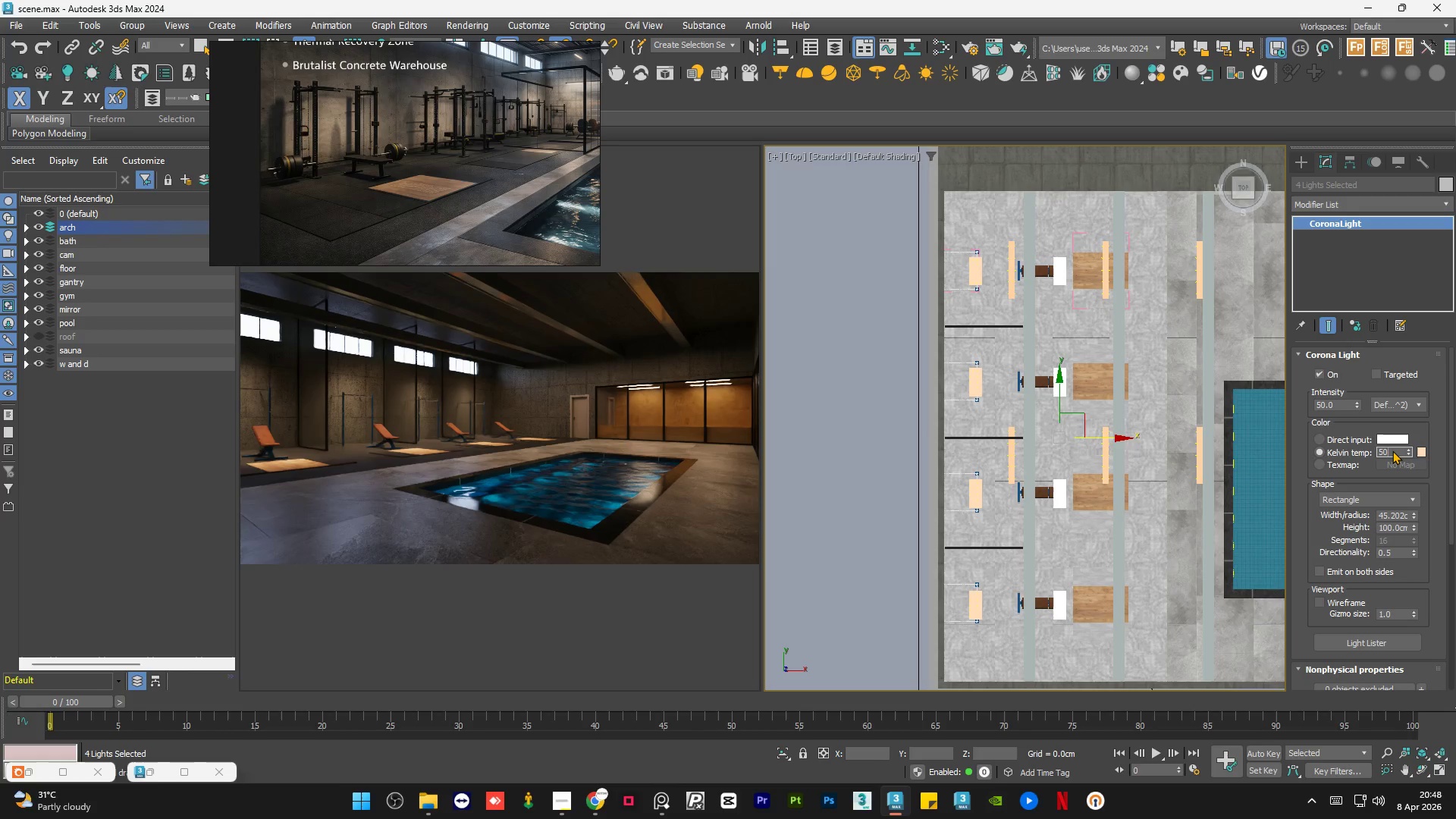 
key(Numpad0)
 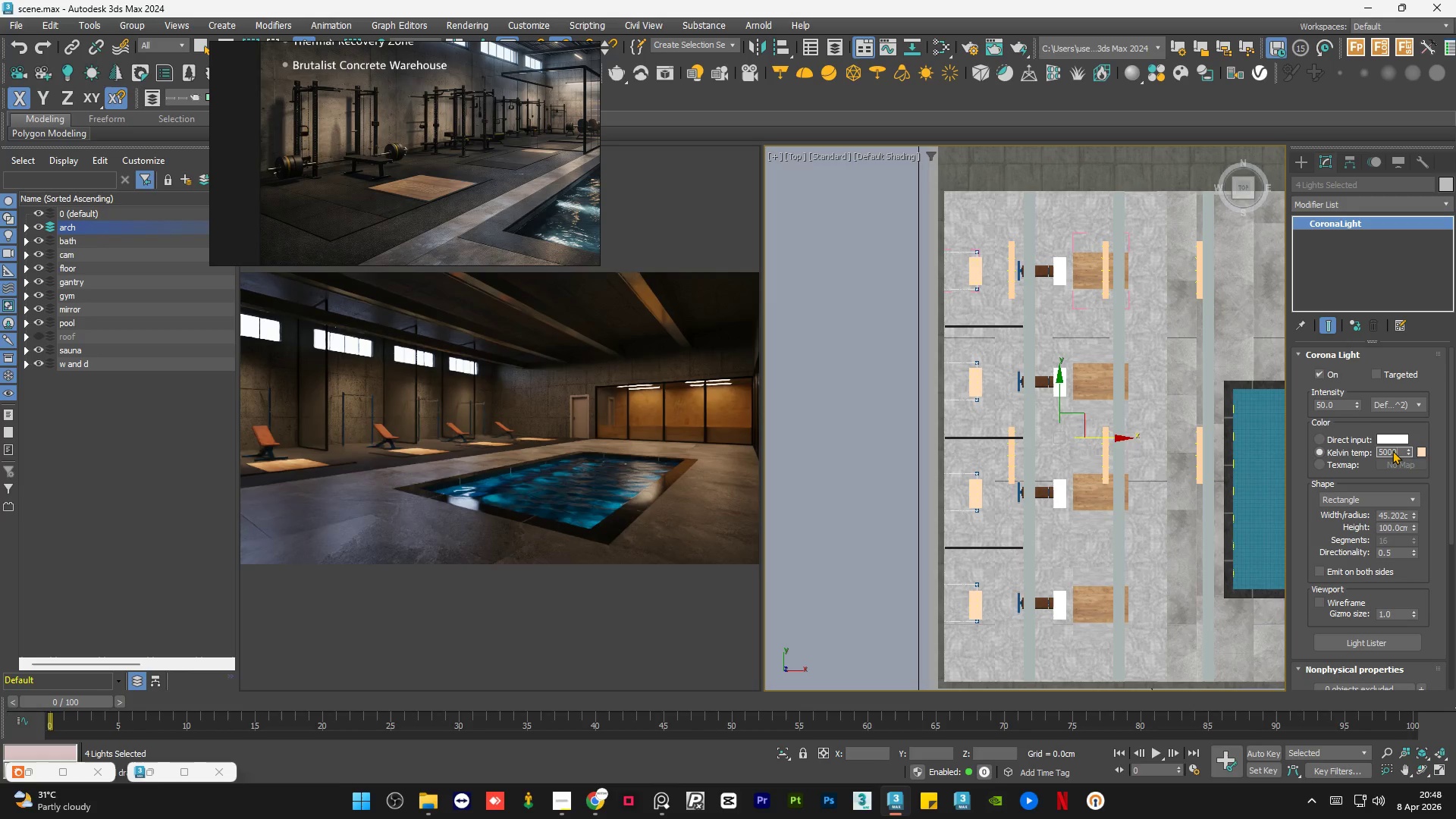 
key(Numpad0)
 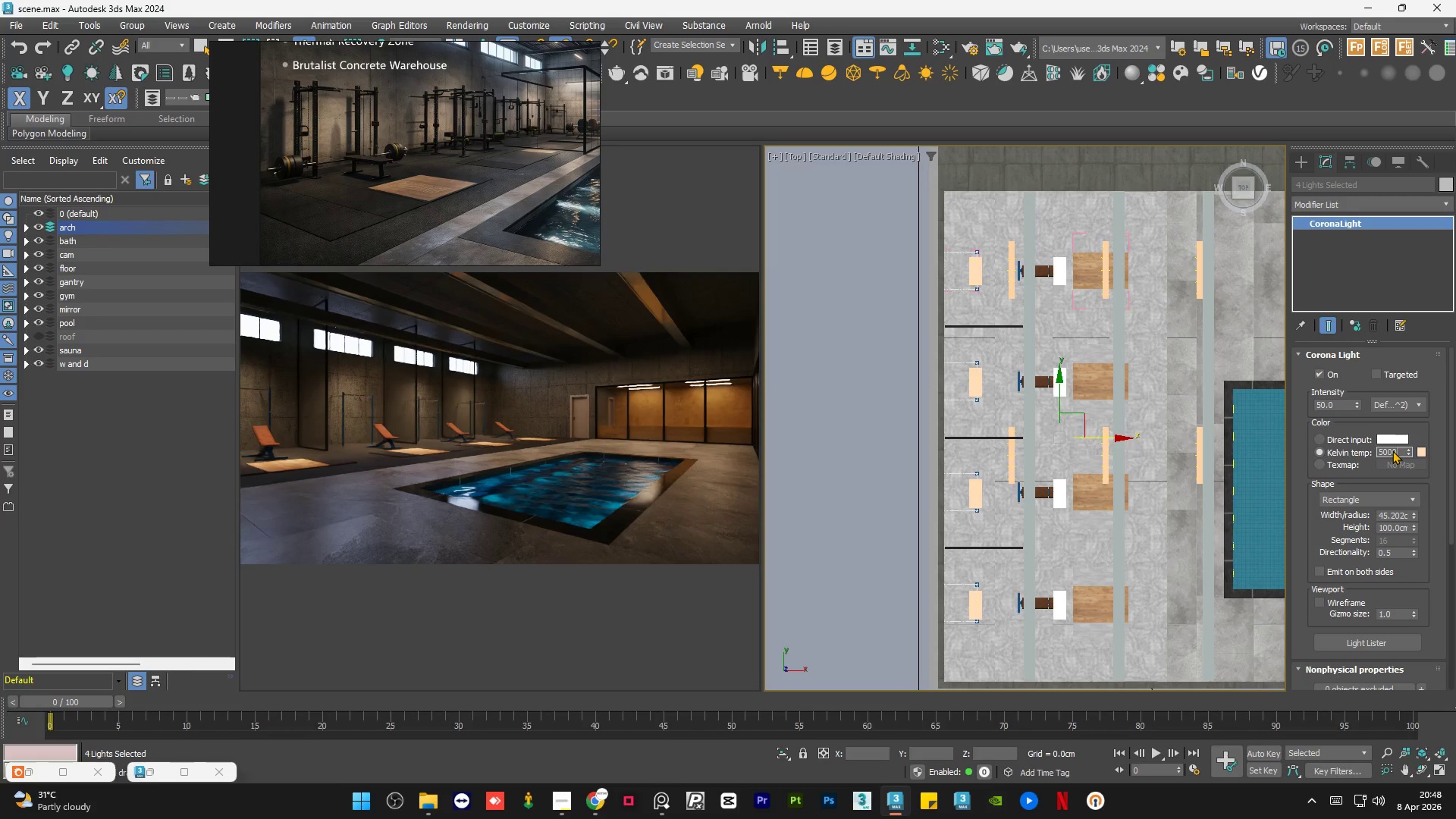 
key(NumpadEnter)
 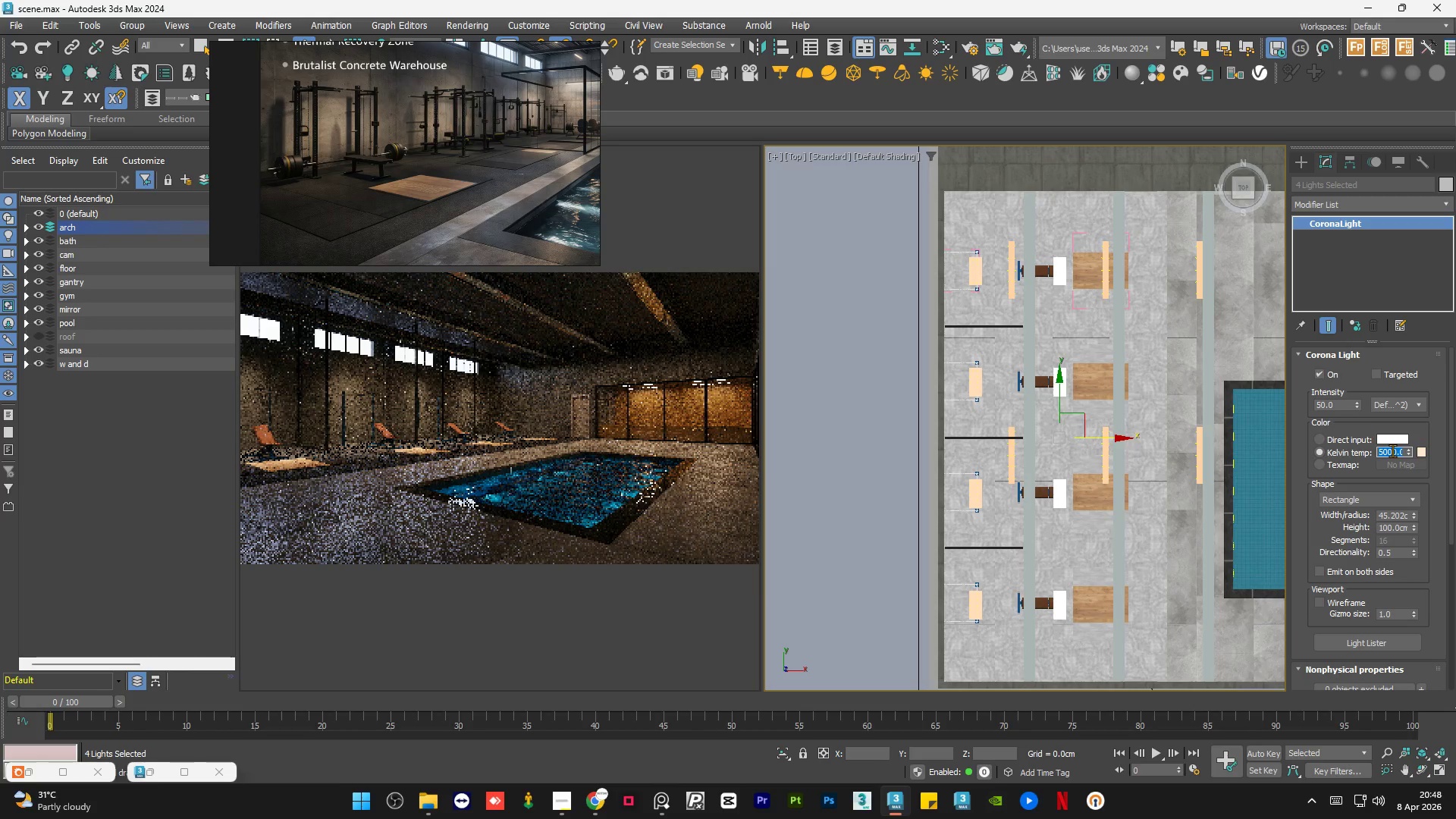 
wait(8.14)
 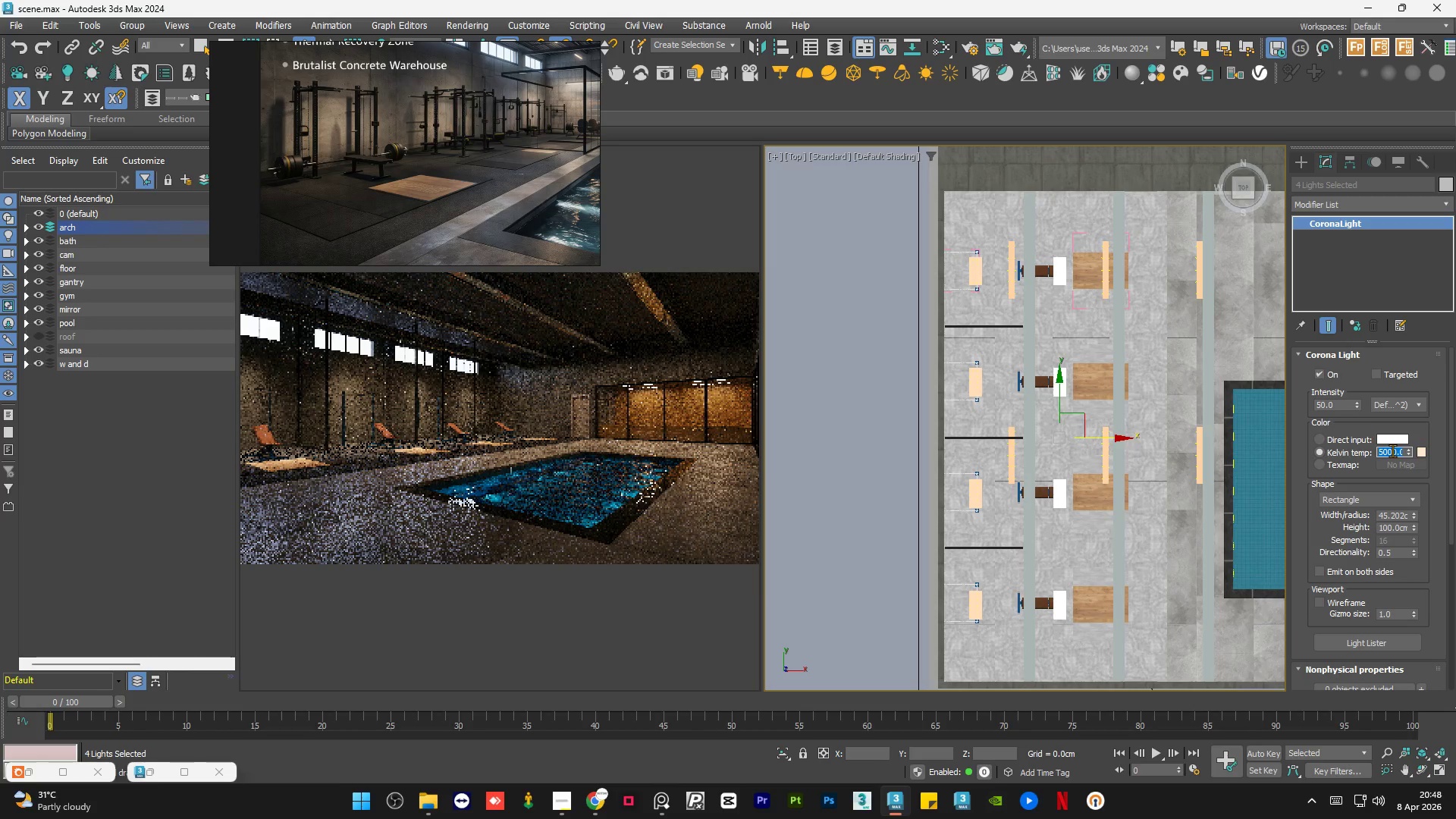 
double_click([1404, 527])
 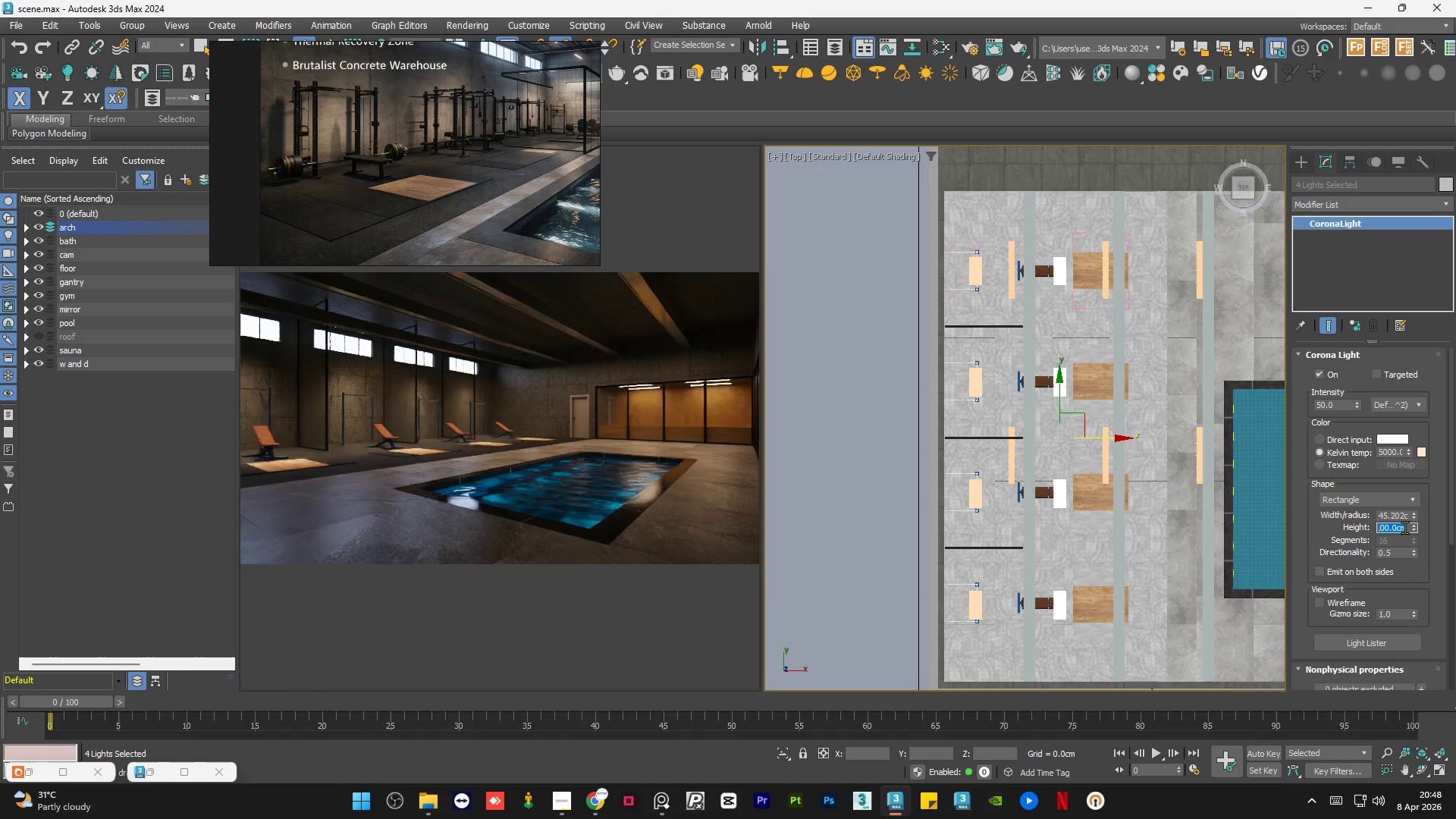 
key(Numpad6)
 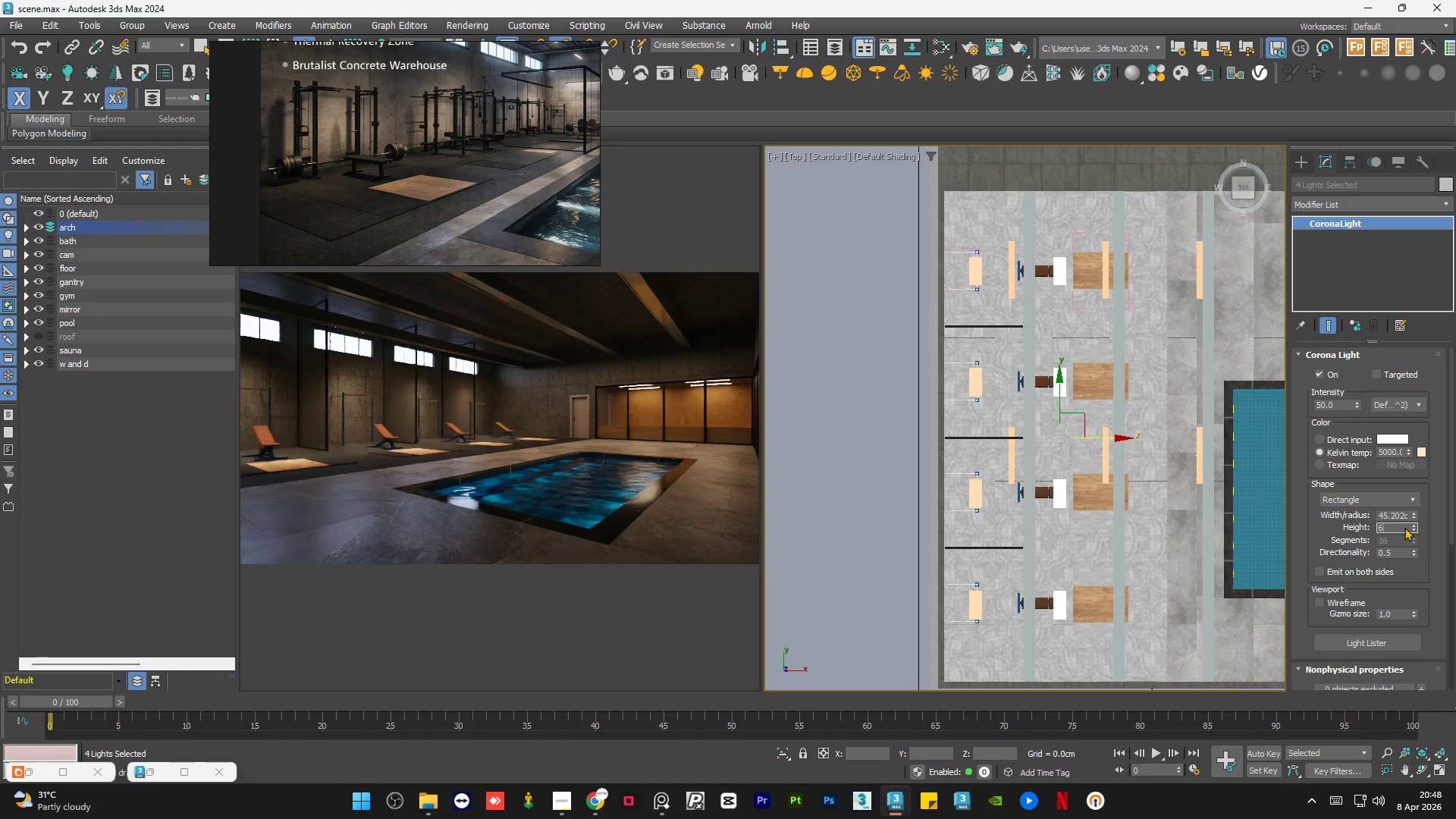 
key(Numpad0)
 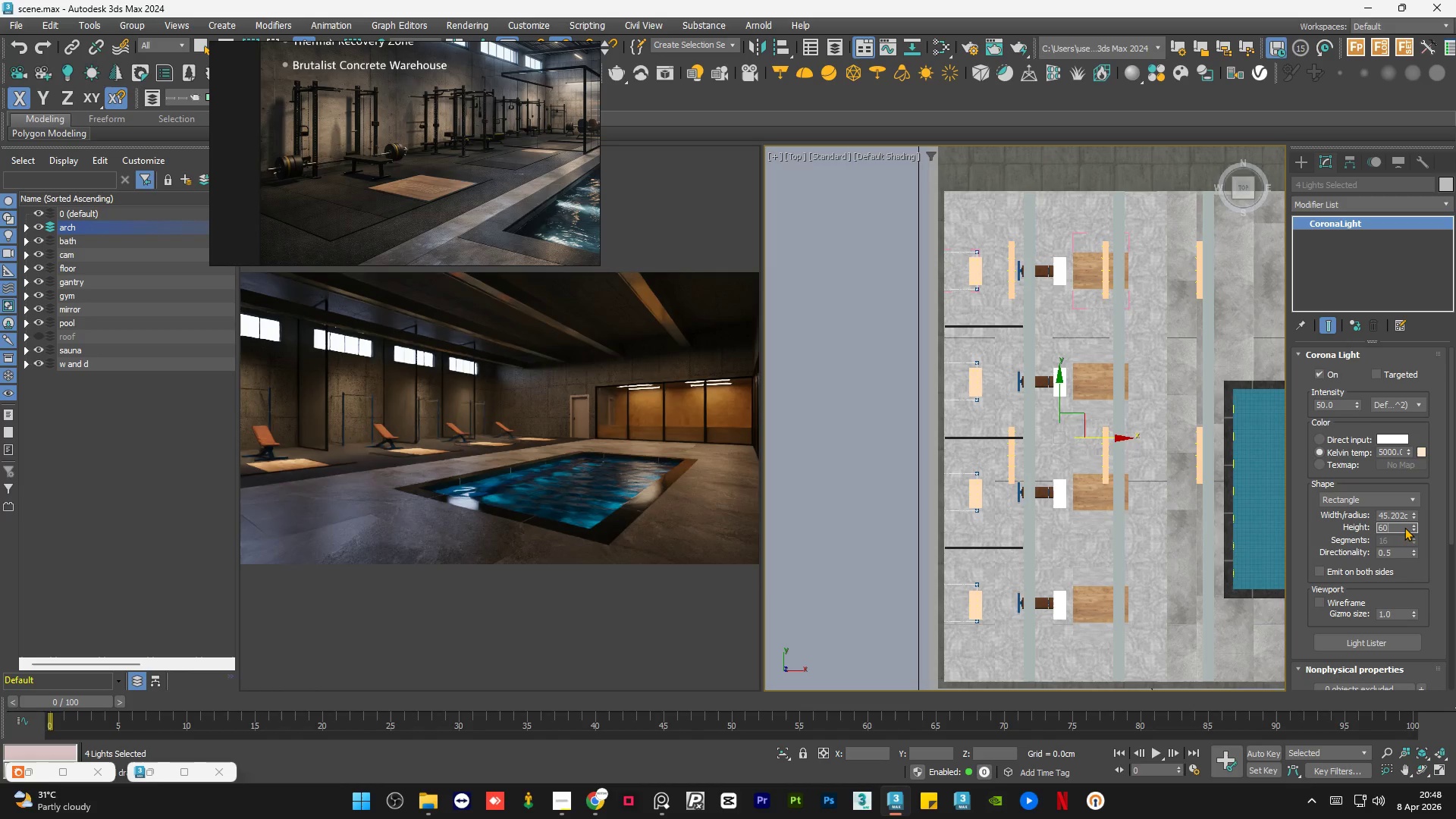 
key(NumpadEnter)
 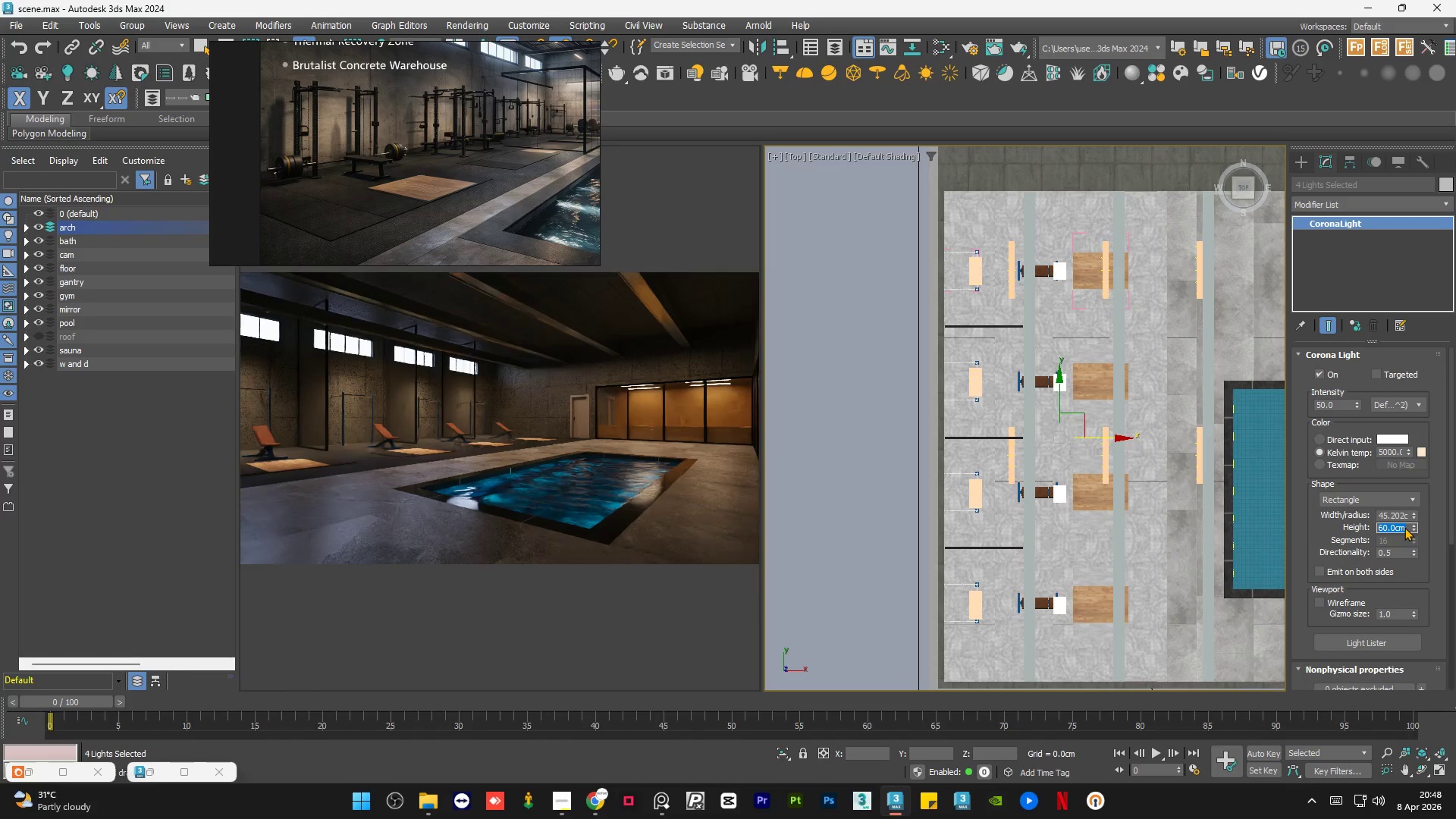 
wait(5.58)
 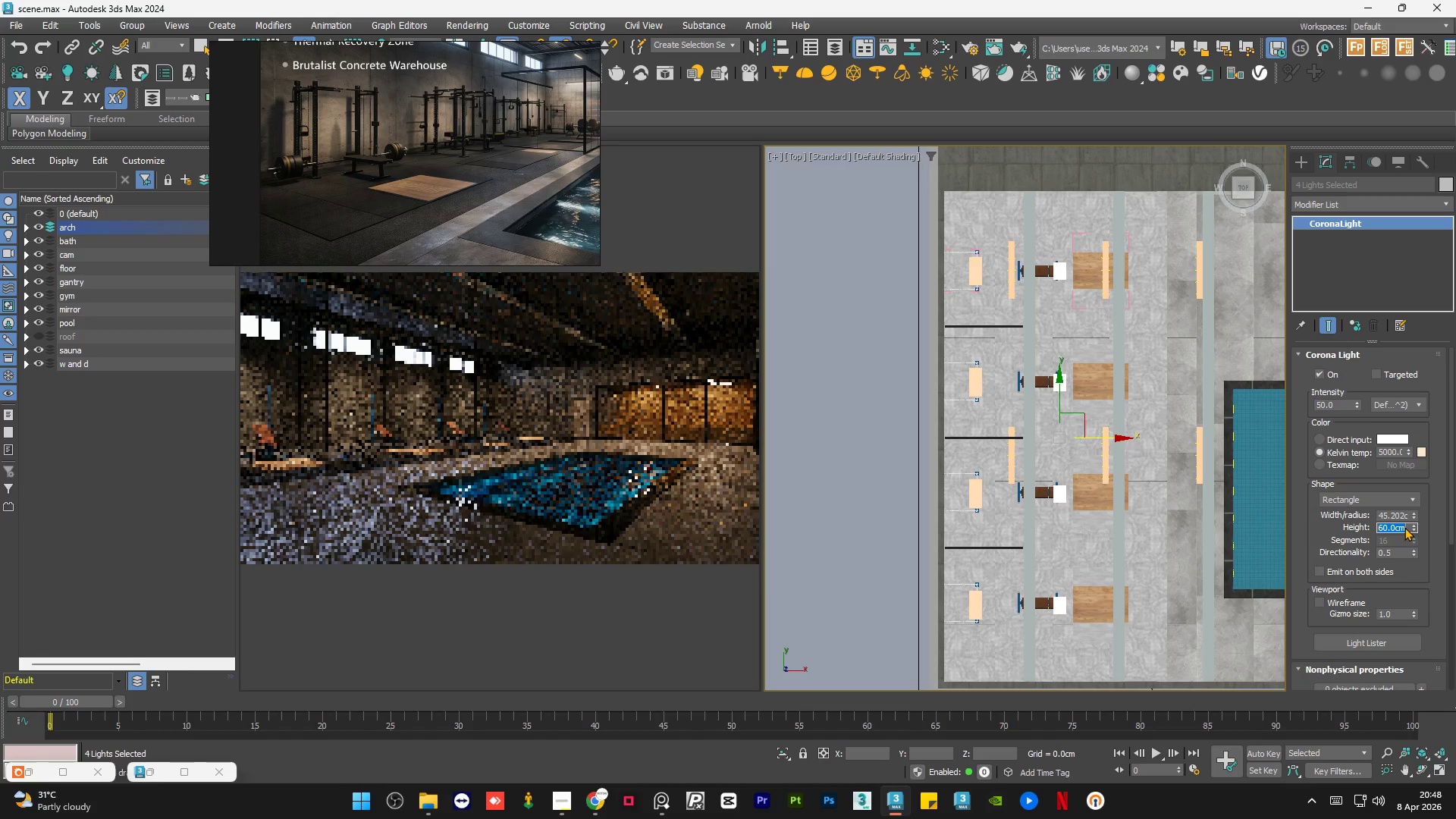 
left_click([1319, 376])
 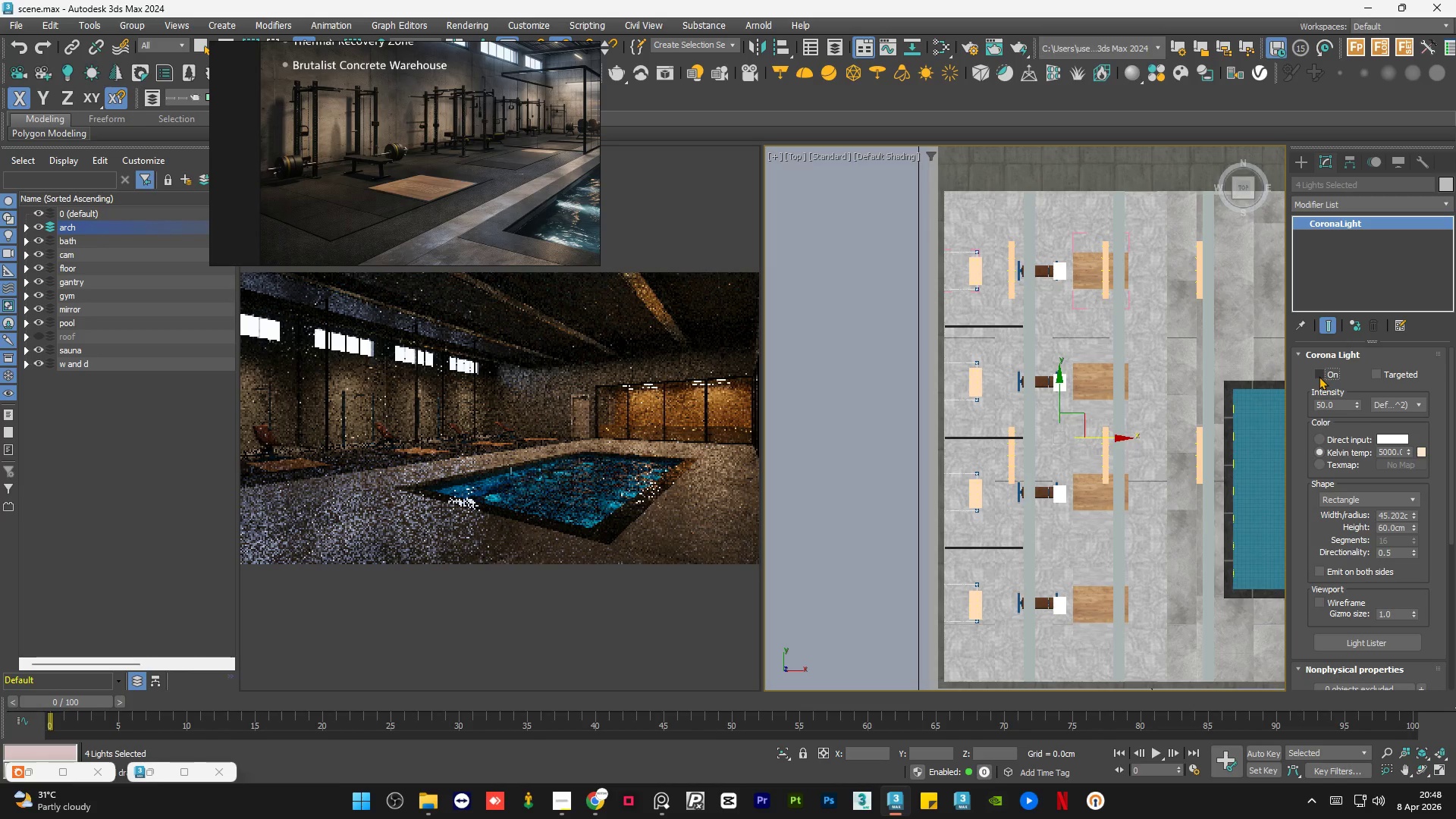 
left_click([1319, 376])
 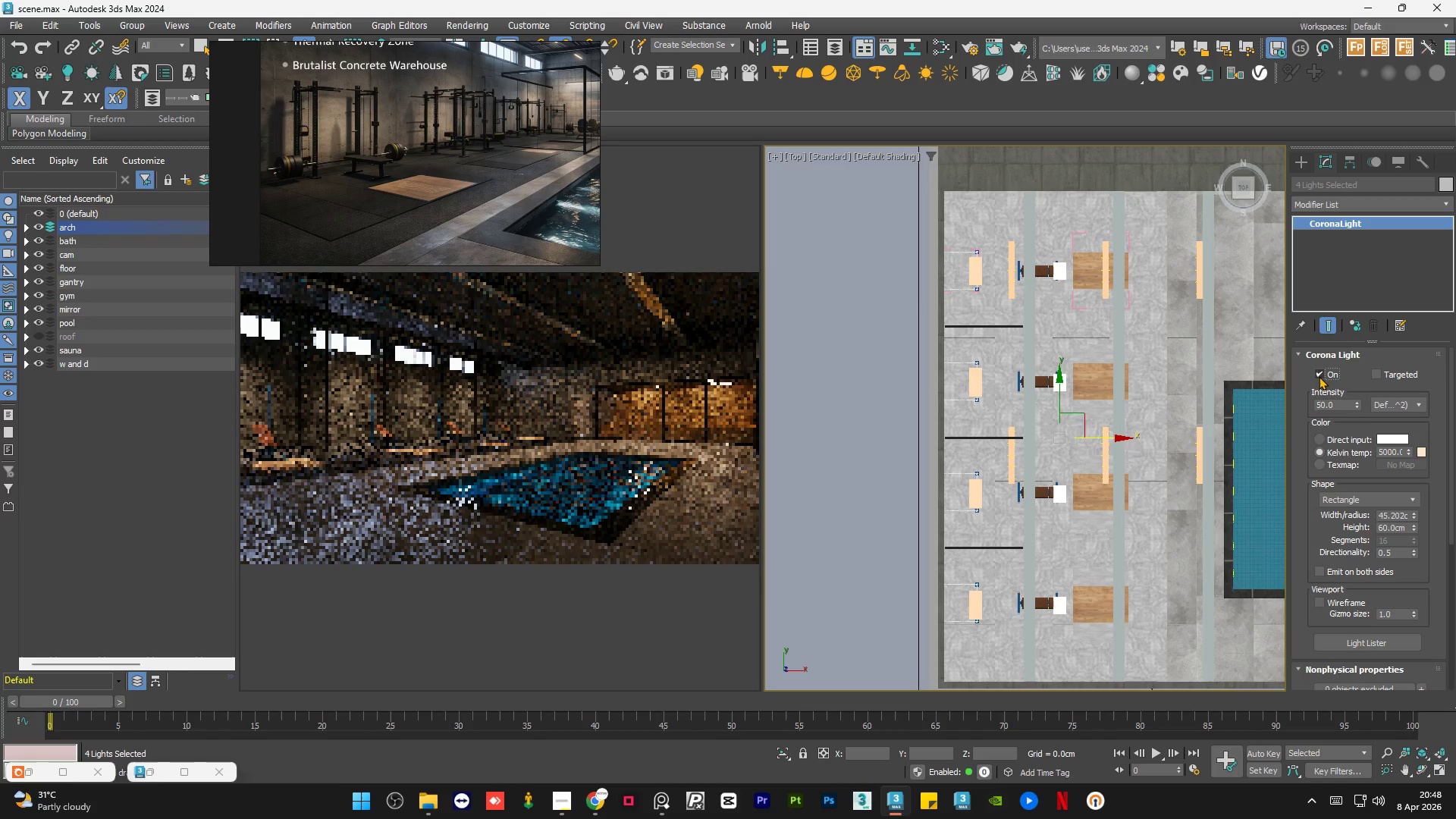 
scroll: coordinate [370, 170], scroll_direction: down, amount: 4.0
 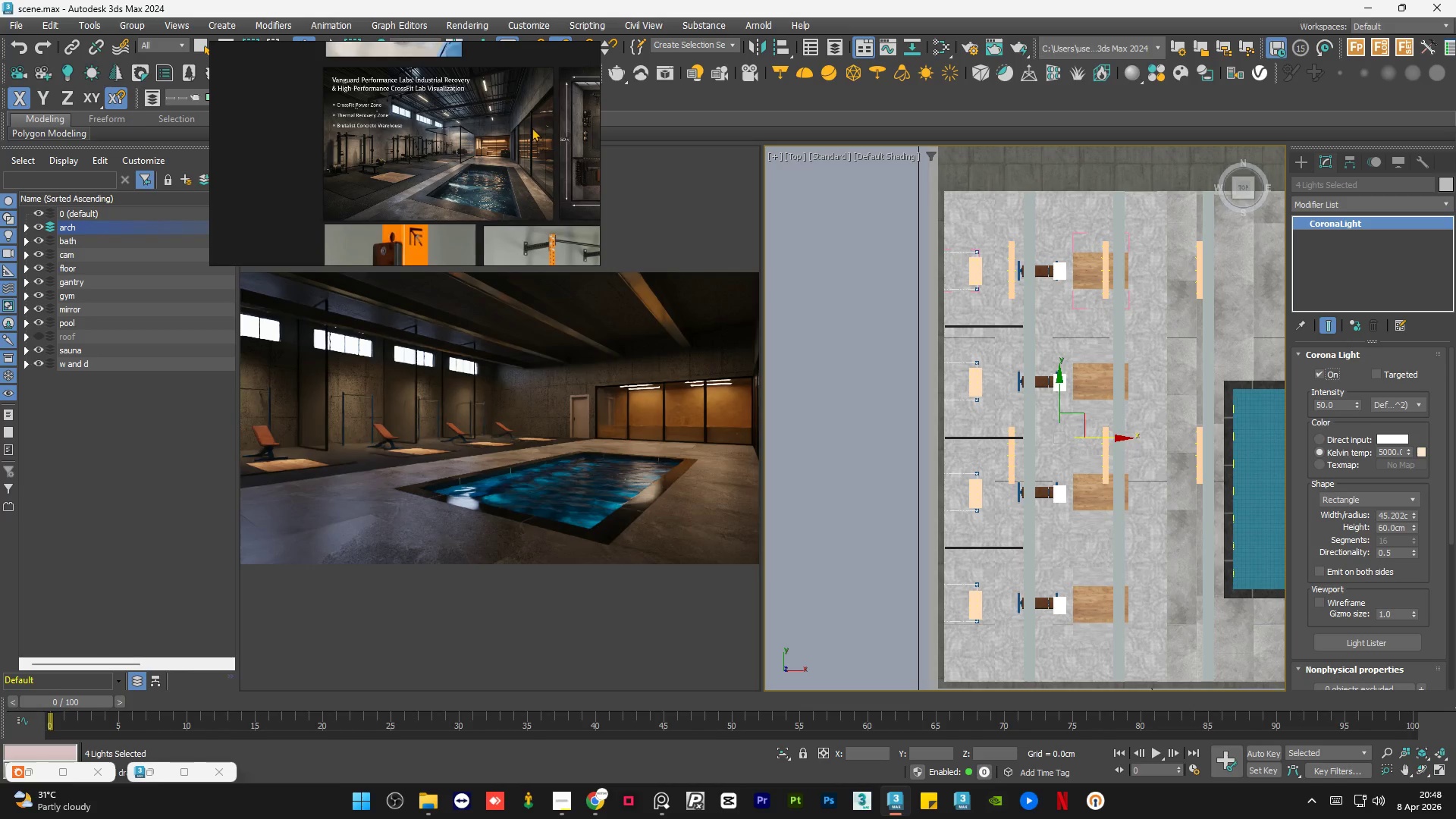 
scroll: coordinate [532, 127], scroll_direction: up, amount: 1.0
 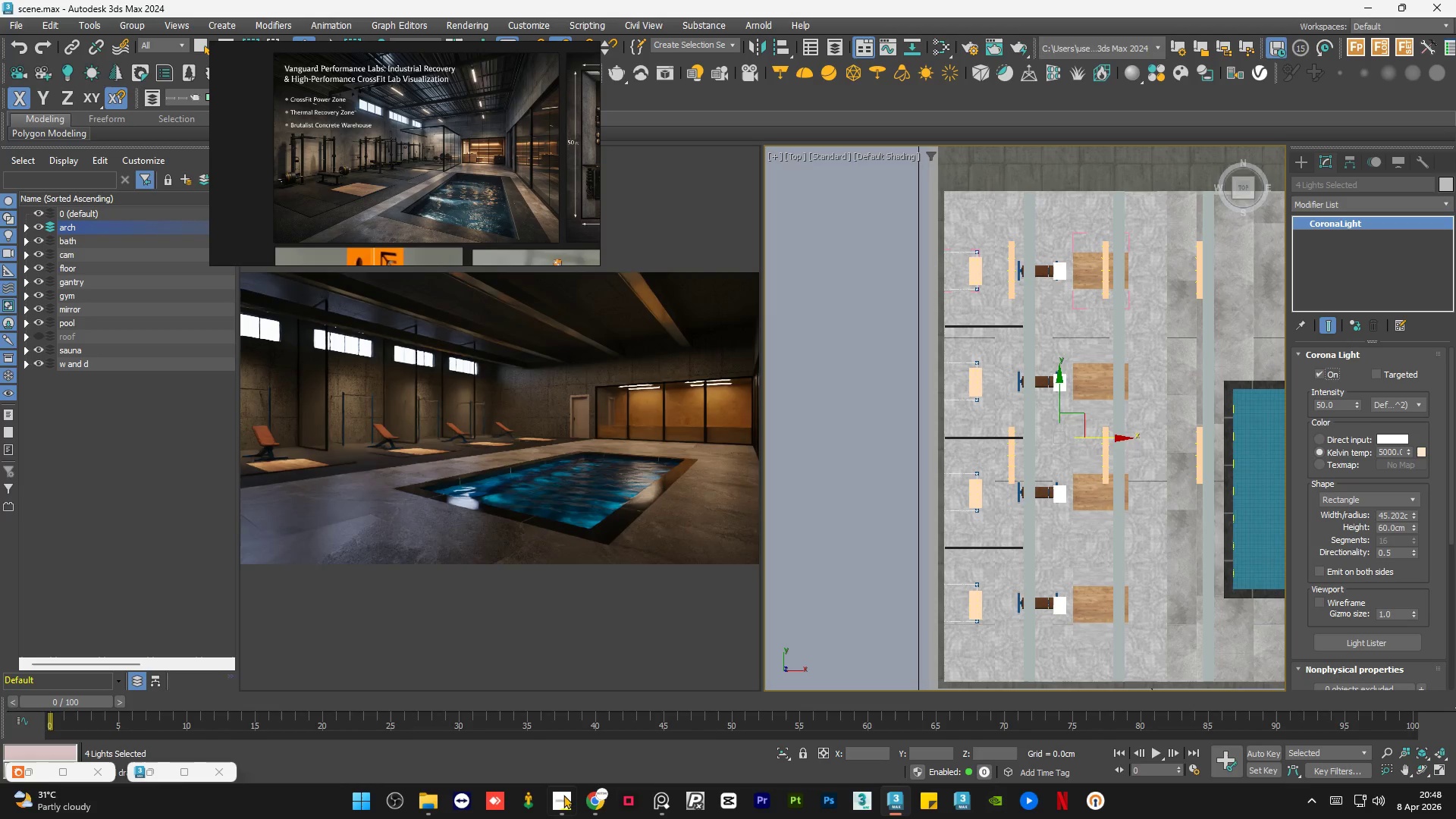 
left_click([558, 808])